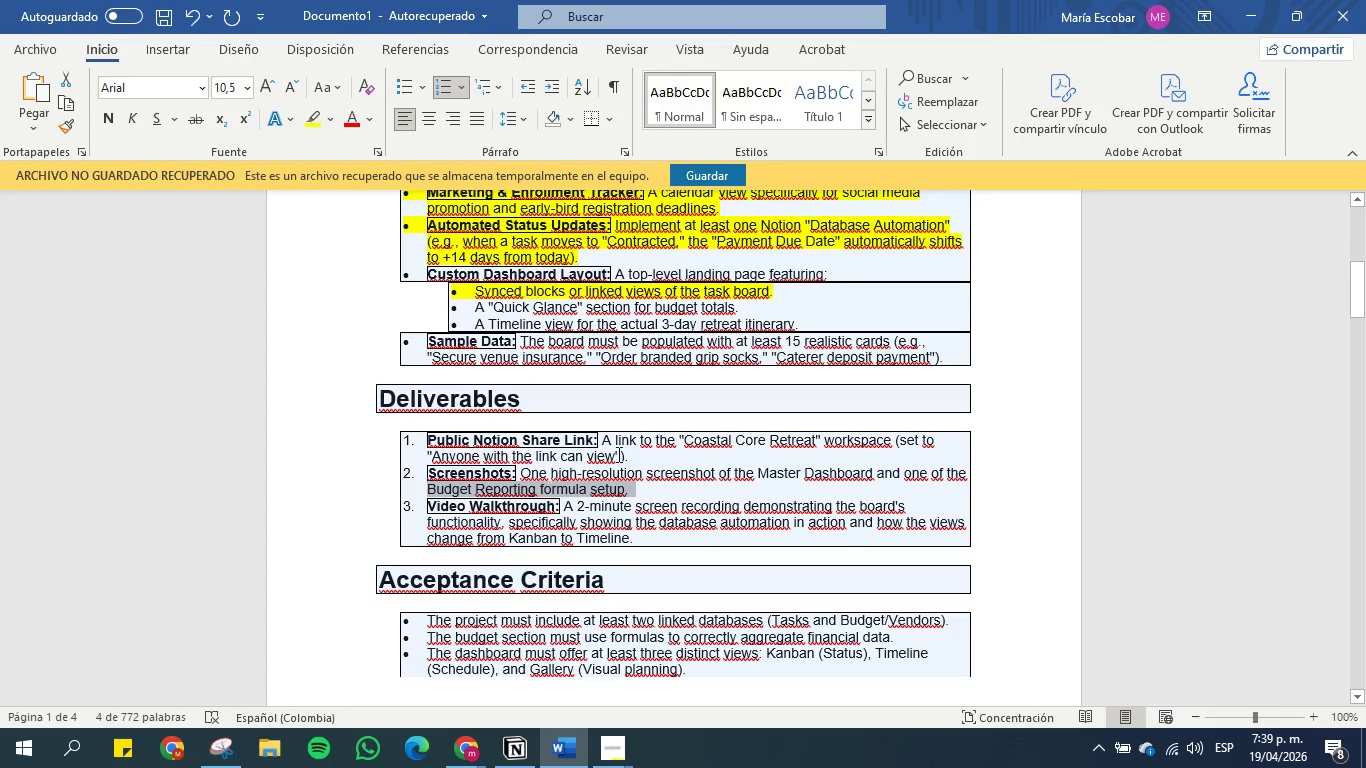 
left_click([626, 465])
 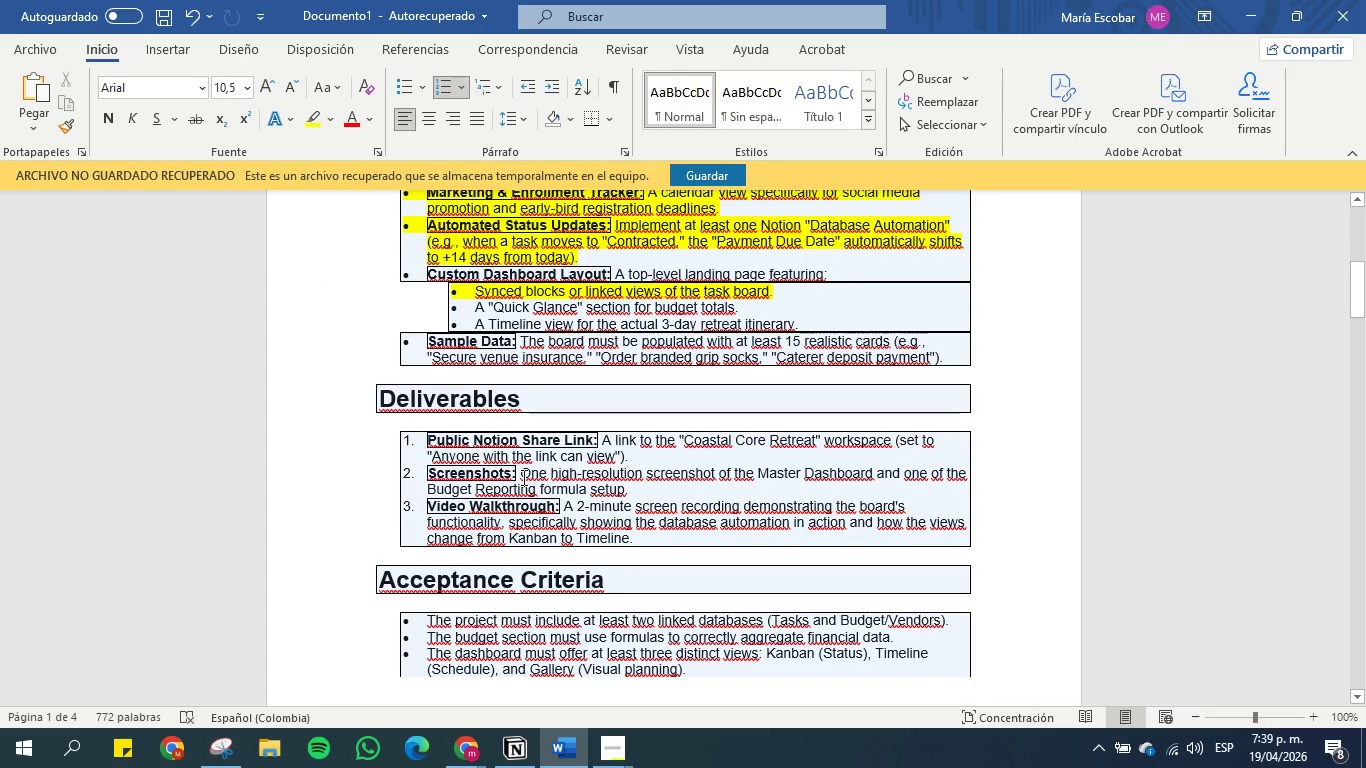 
left_click_drag(start_coordinate=[552, 471], to_coordinate=[699, 476])
 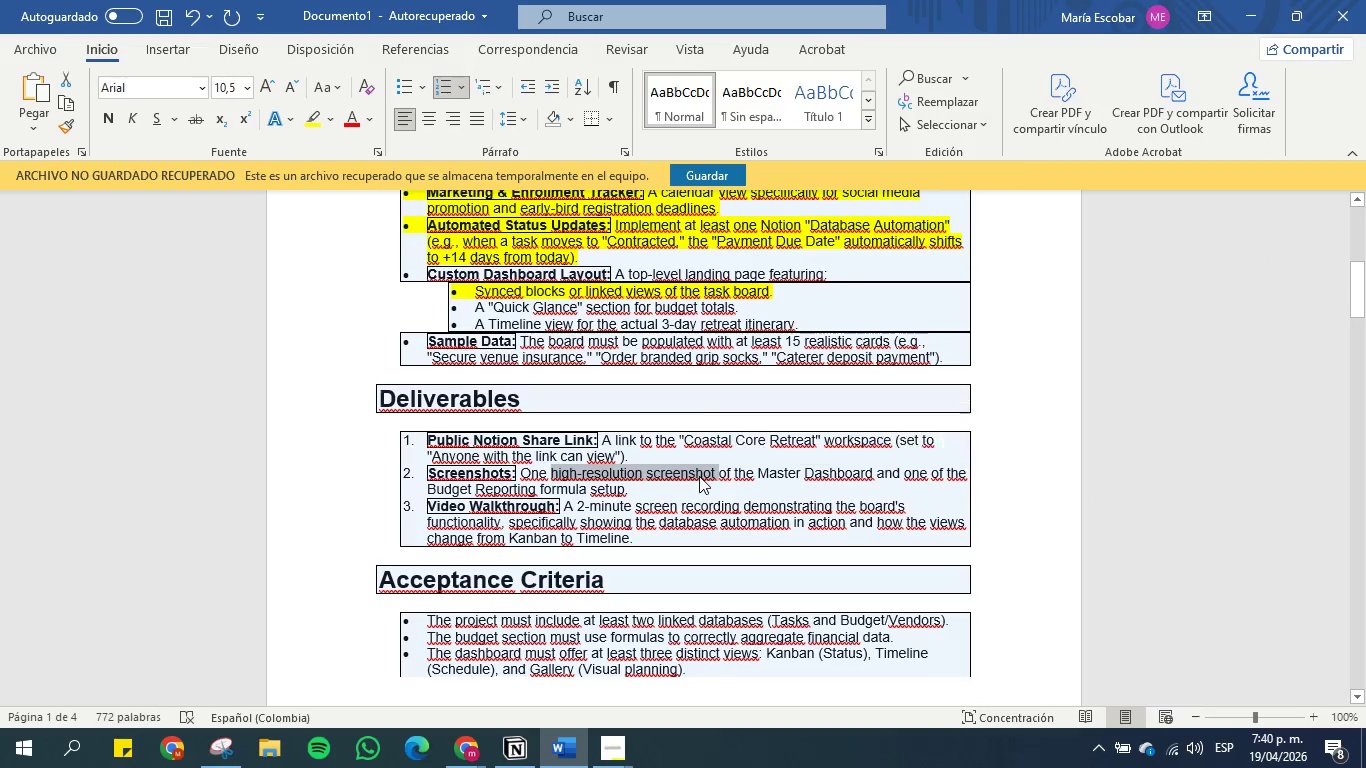 
key(Control+C)
 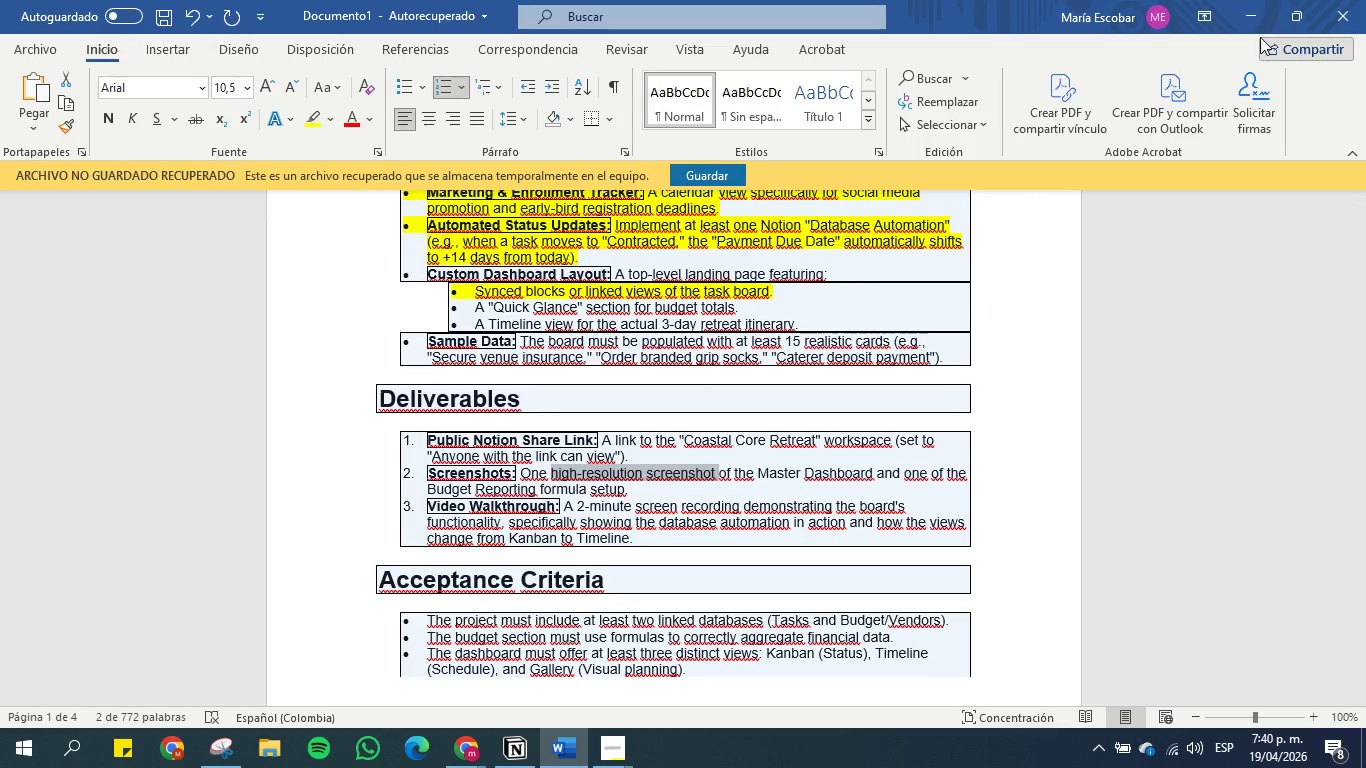 
left_click([1250, 18])
 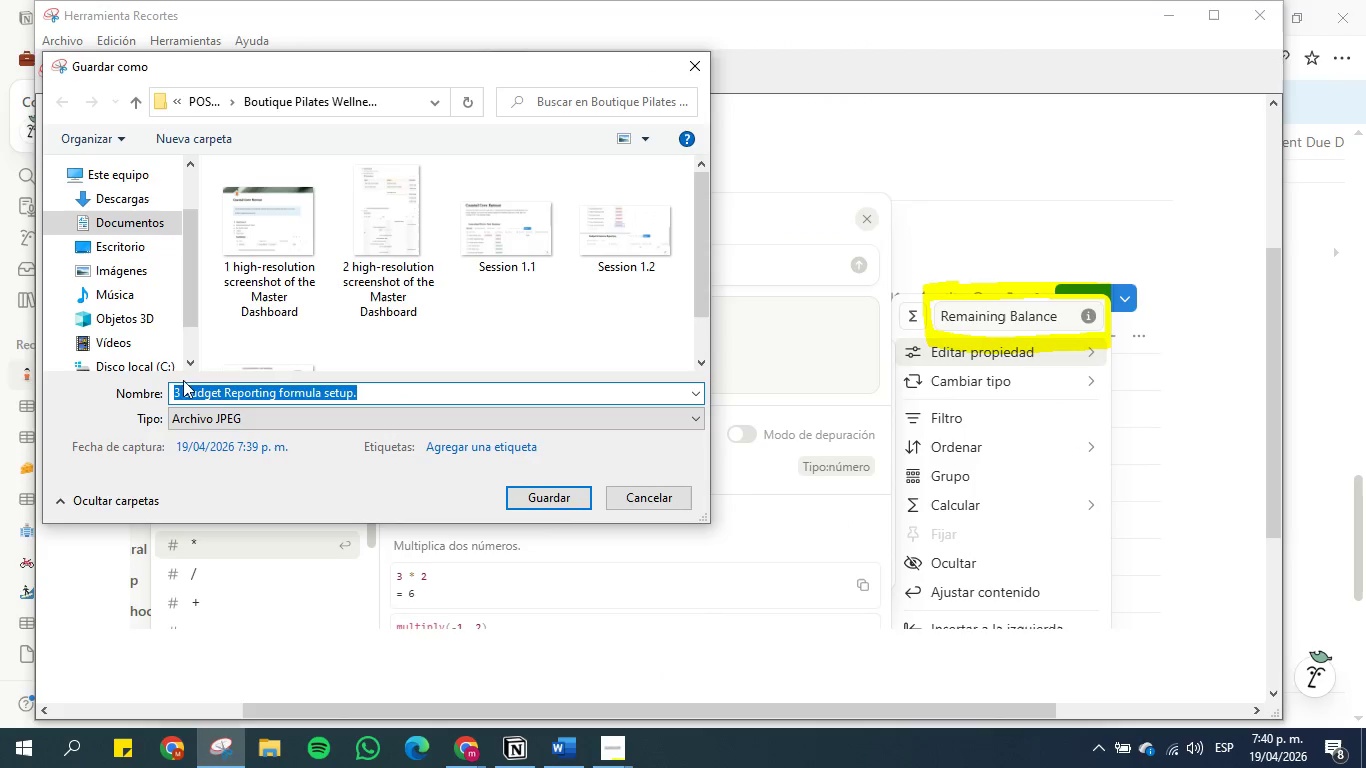 
left_click([186, 392])
 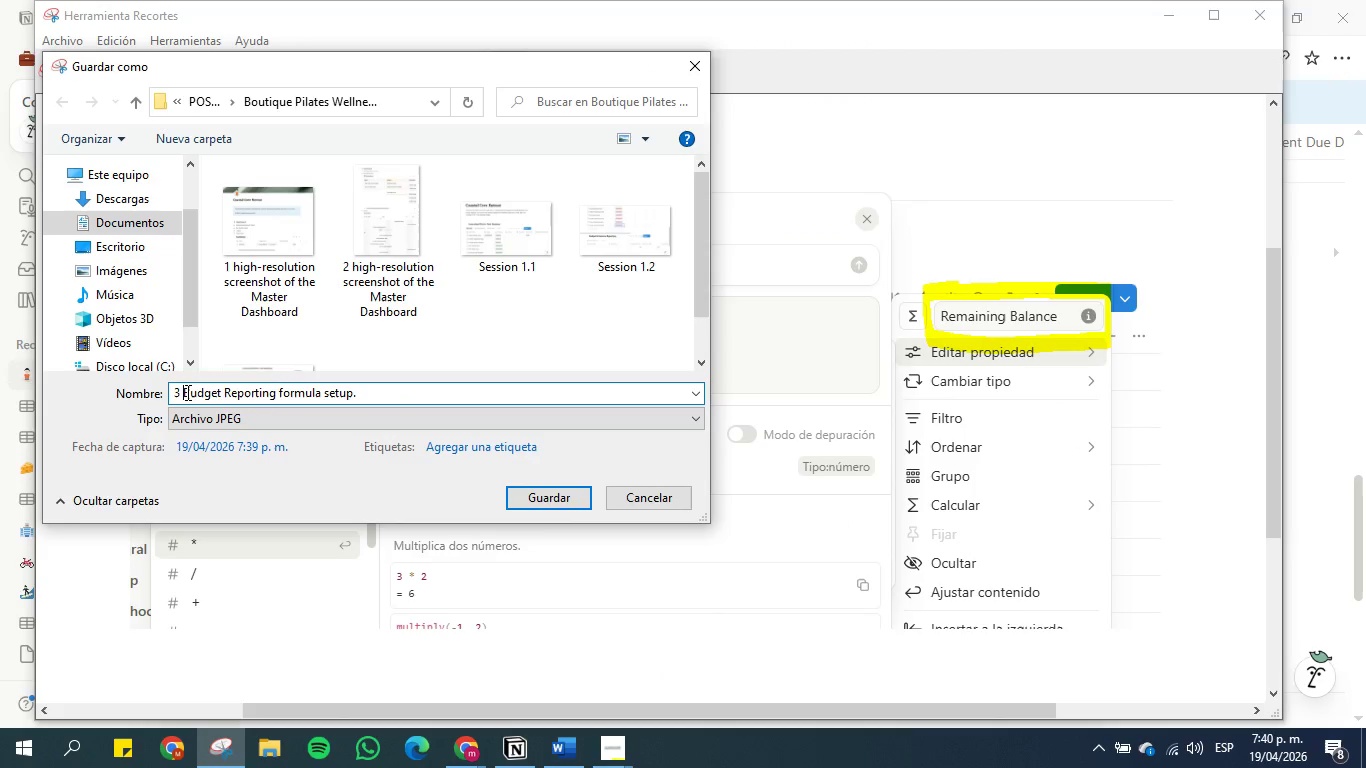 
key(Control+V)
 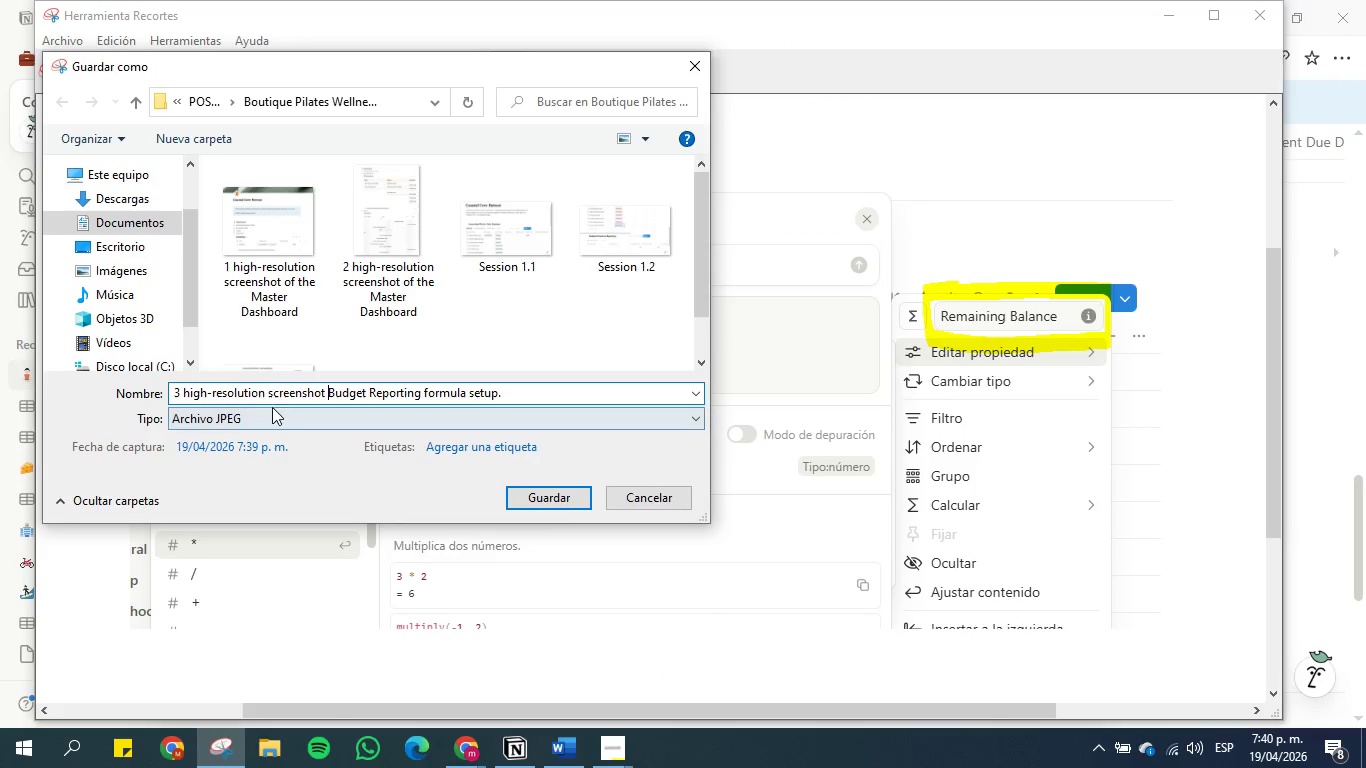 
key(Space)
 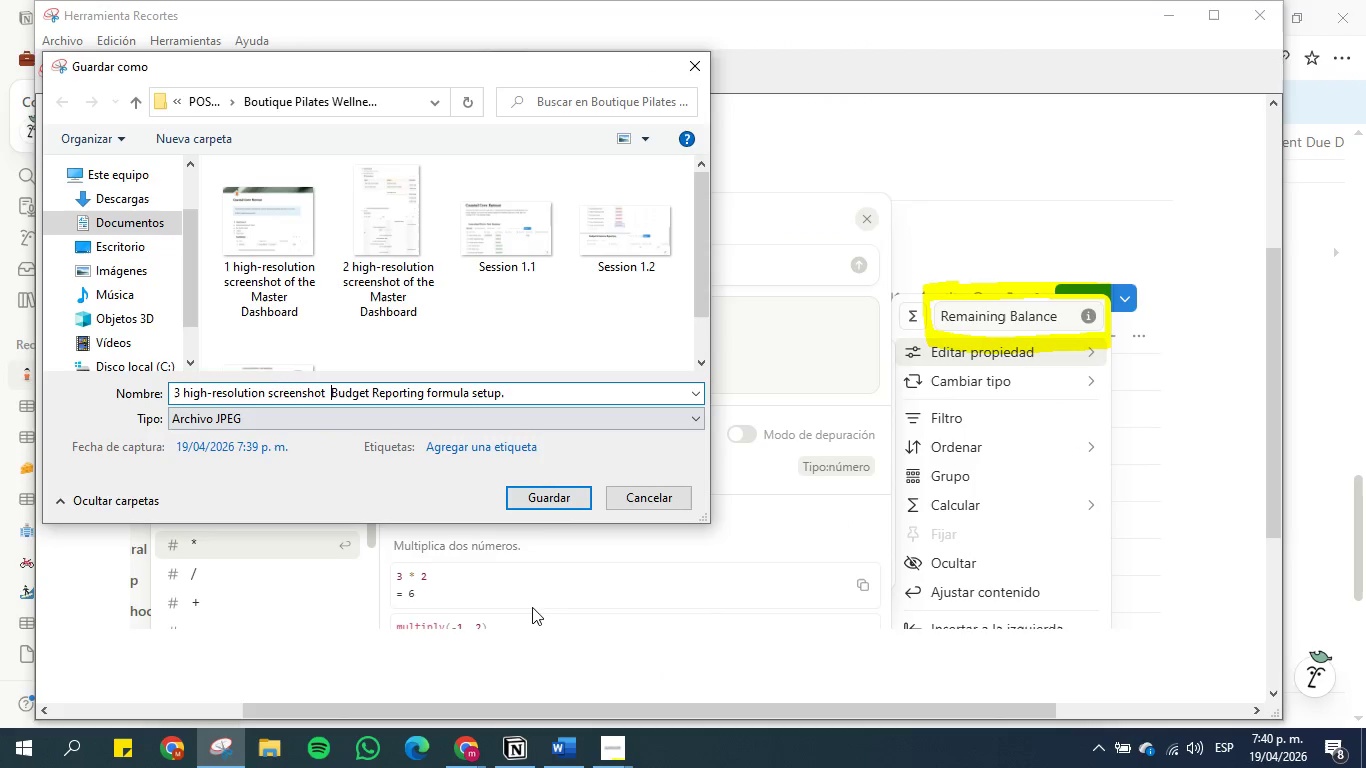 
left_click([567, 743])
 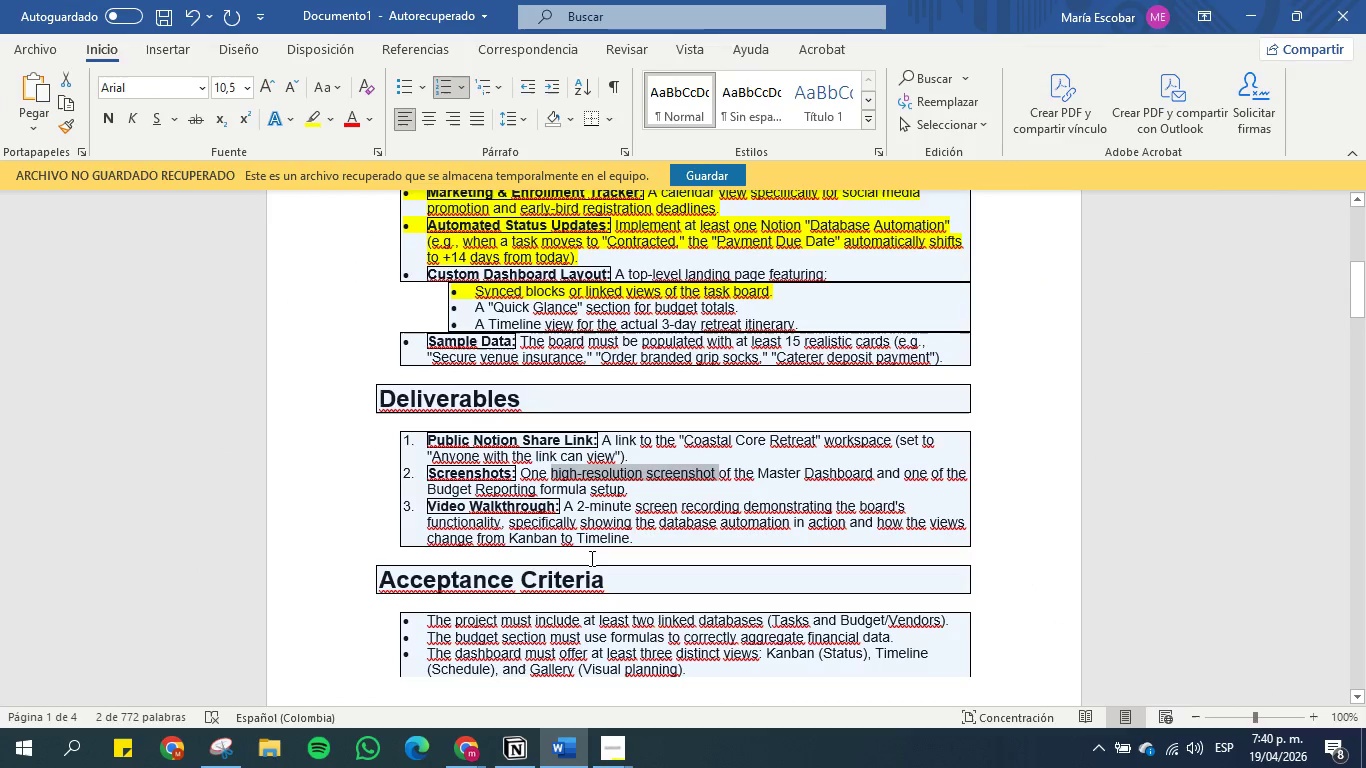 
left_click([566, 752])
 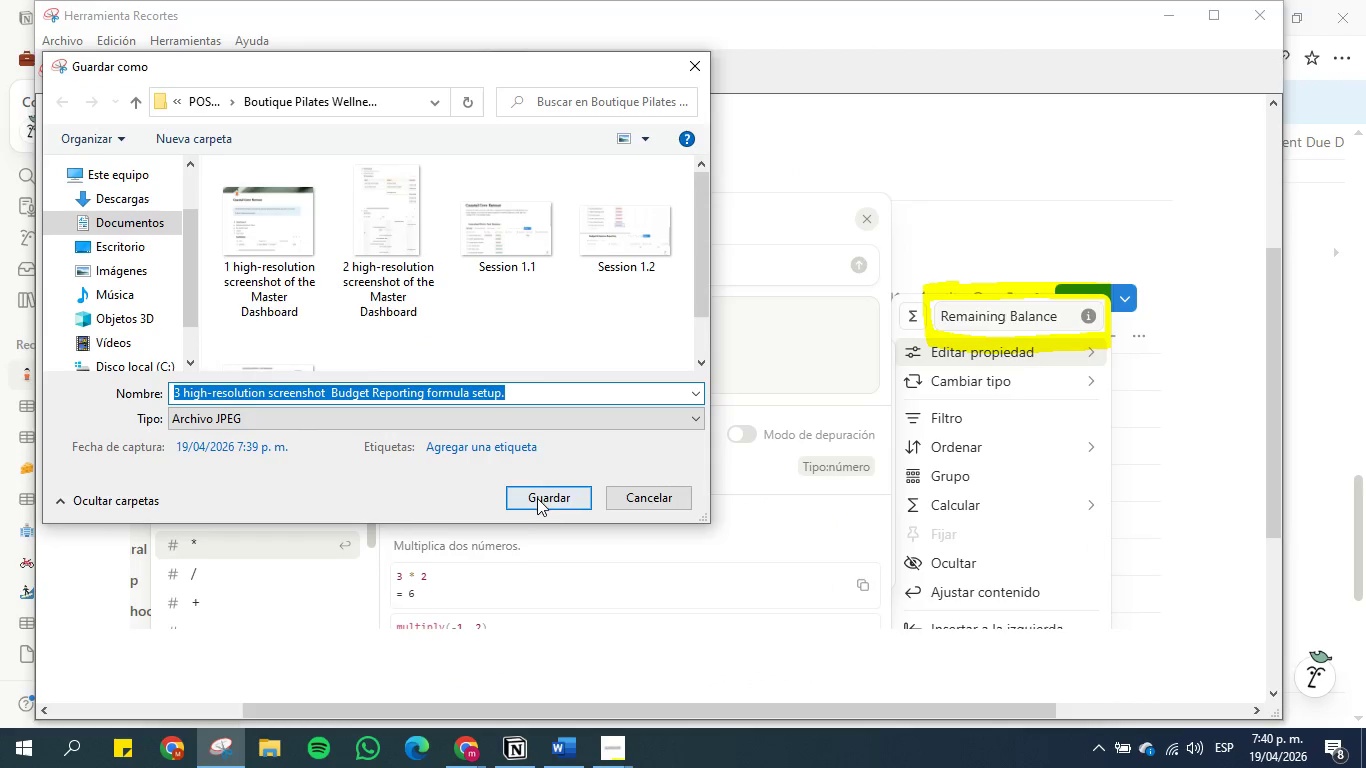 
left_click([537, 498])
 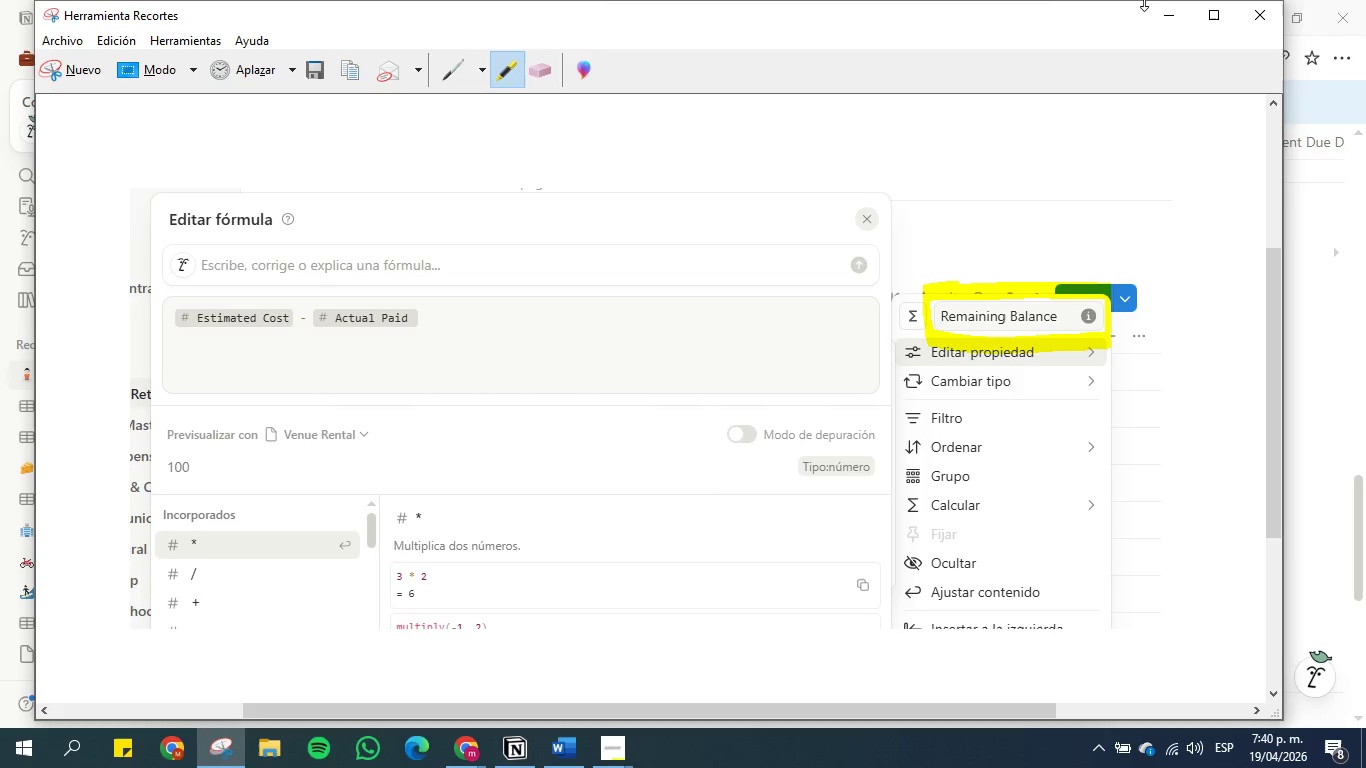 
left_click([1168, 20])
 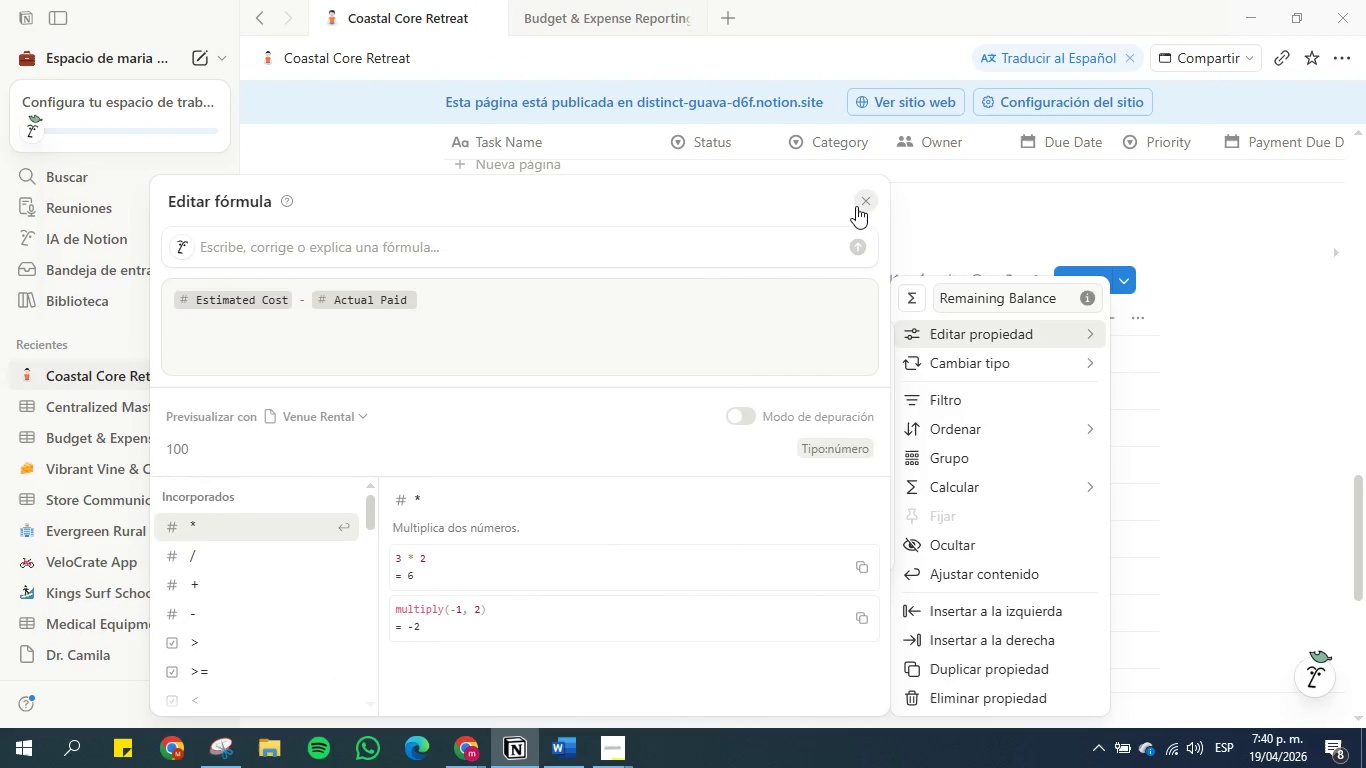 
left_click([863, 203])
 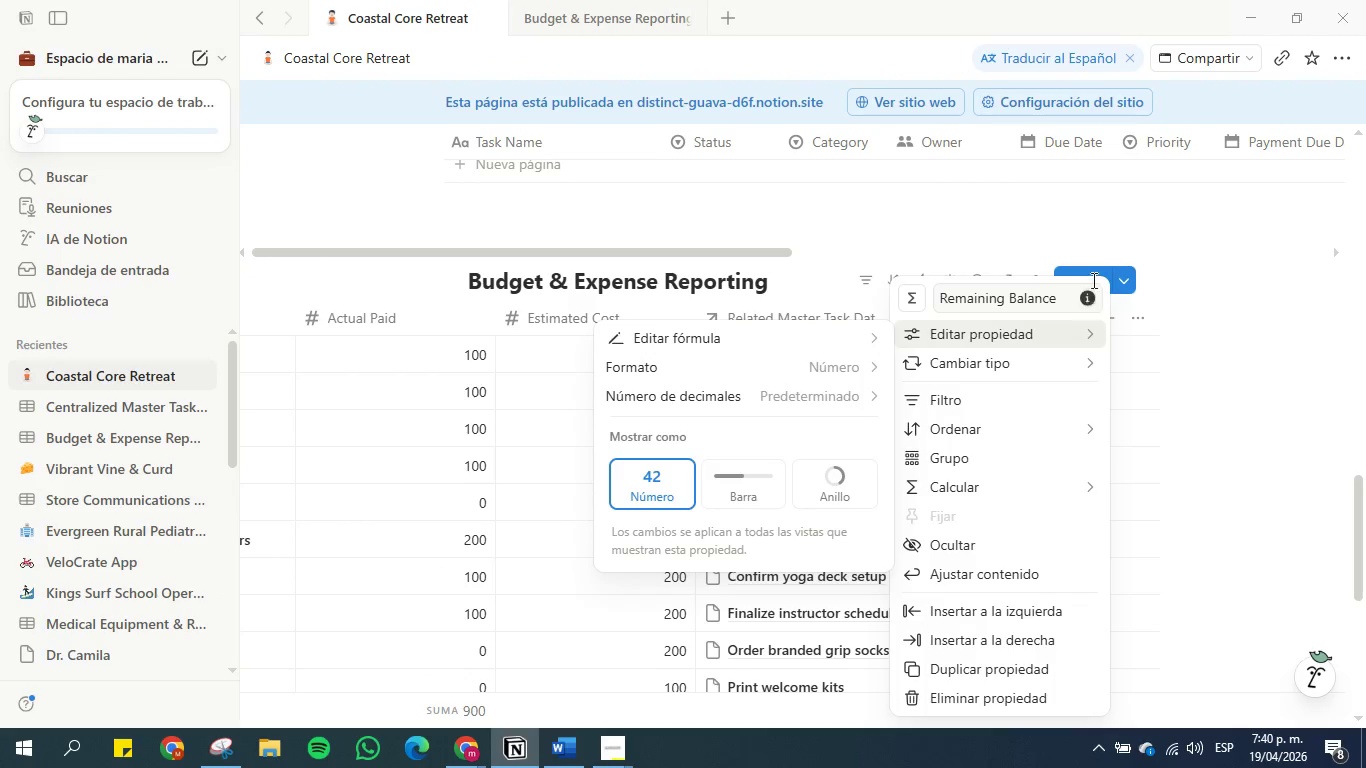 
left_click([1096, 228])
 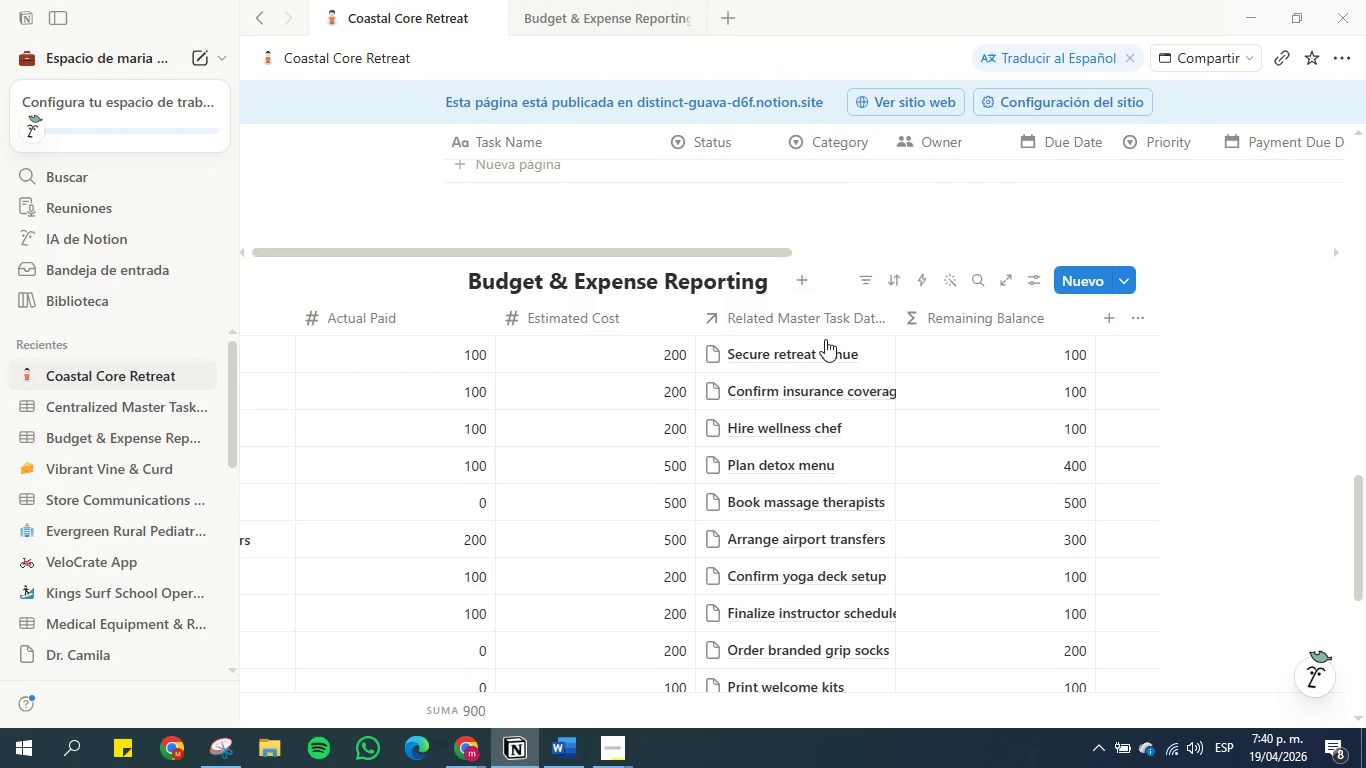 
scroll: coordinate [769, 520], scroll_direction: down, amount: 5.0
 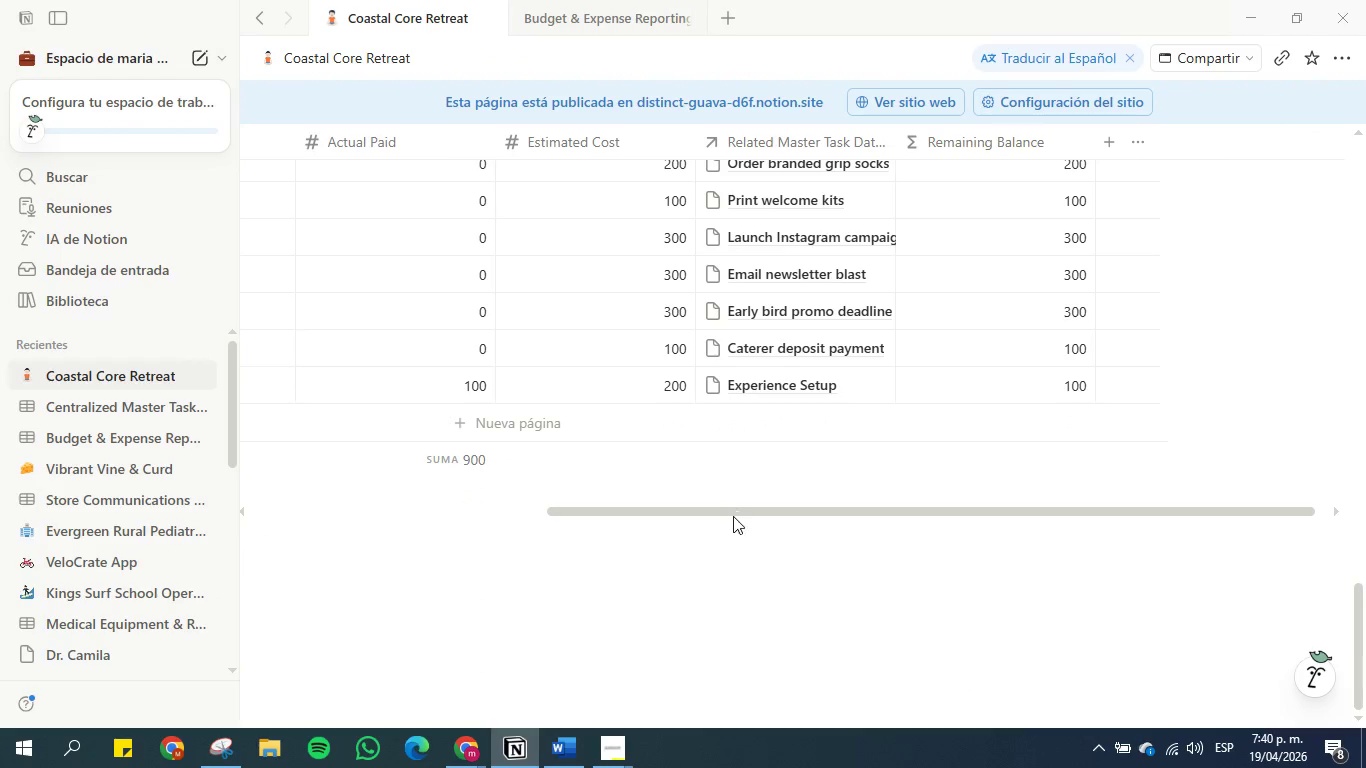 
left_click_drag(start_coordinate=[733, 513], to_coordinate=[316, 503])
 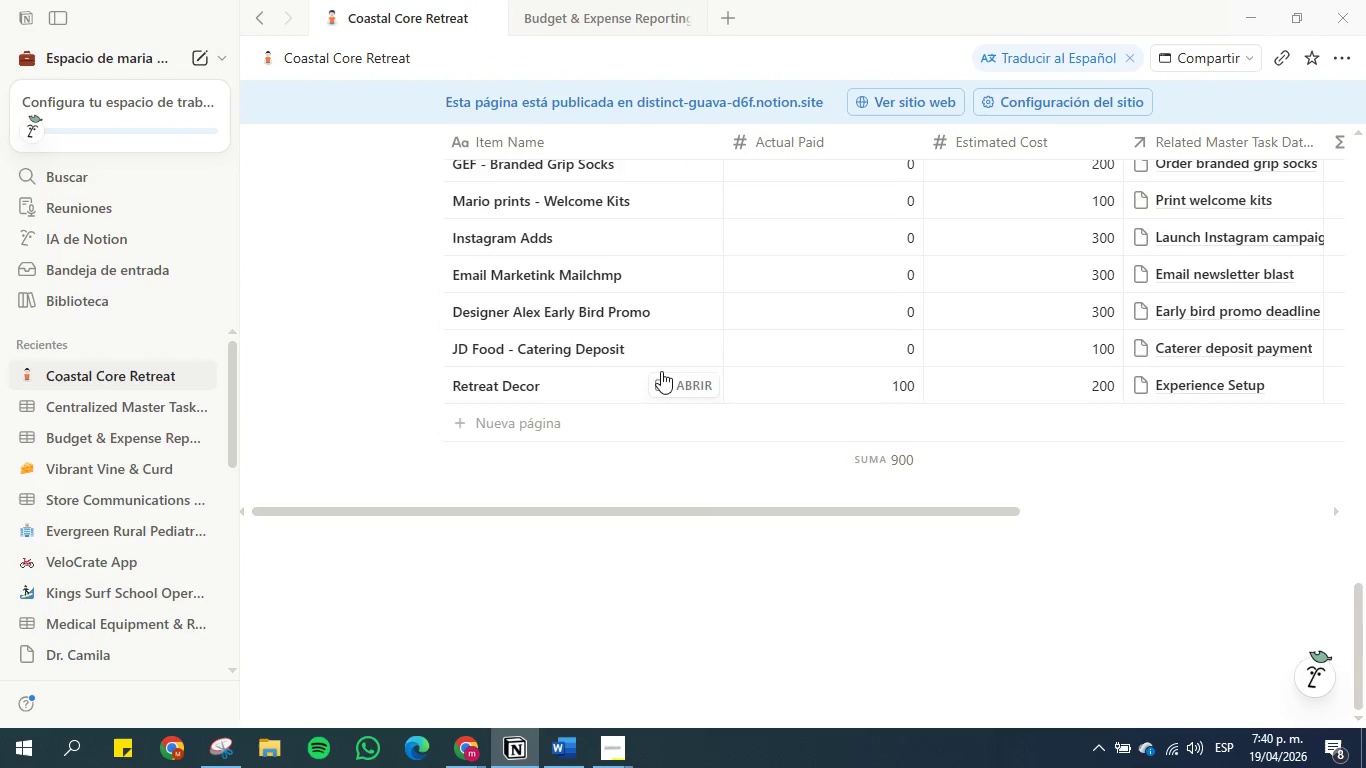 
scroll: coordinate [742, 365], scroll_direction: up, amount: 10.0
 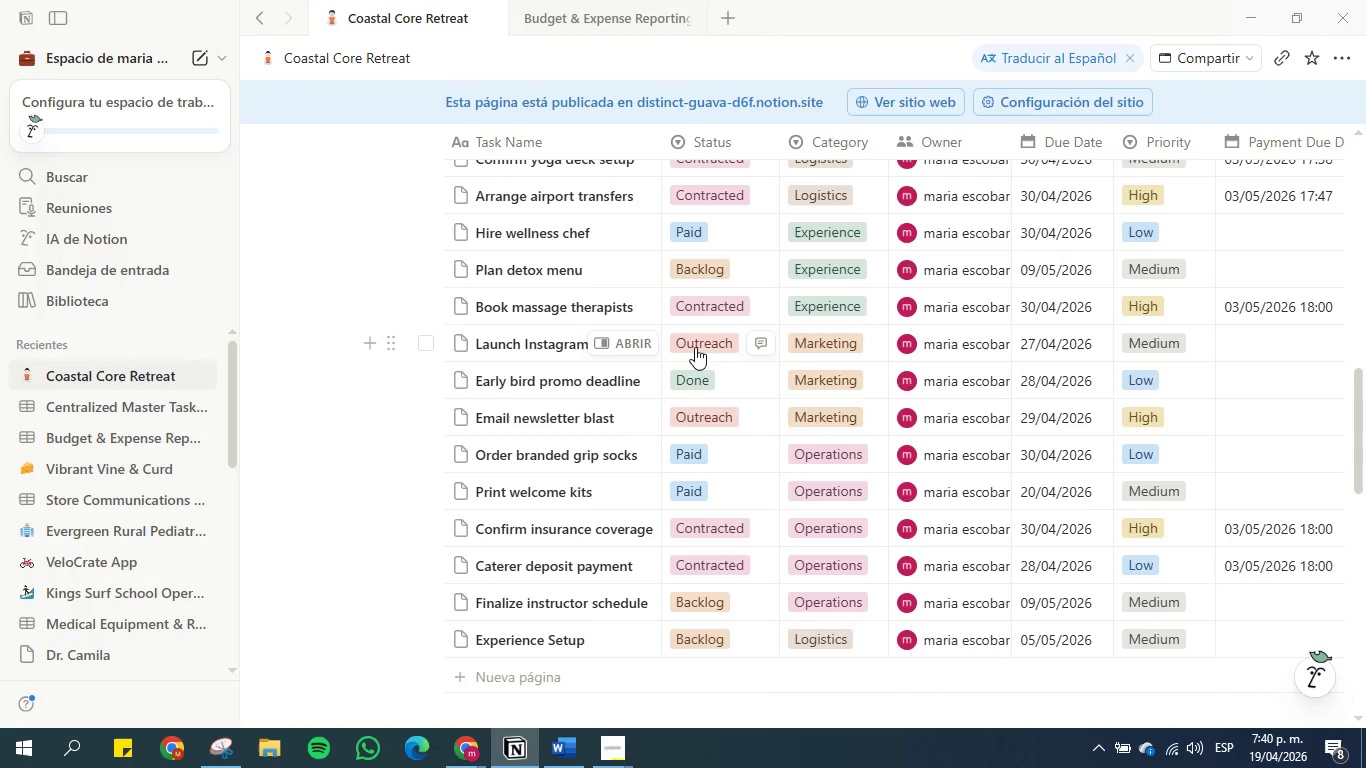 
left_click([707, 344])
 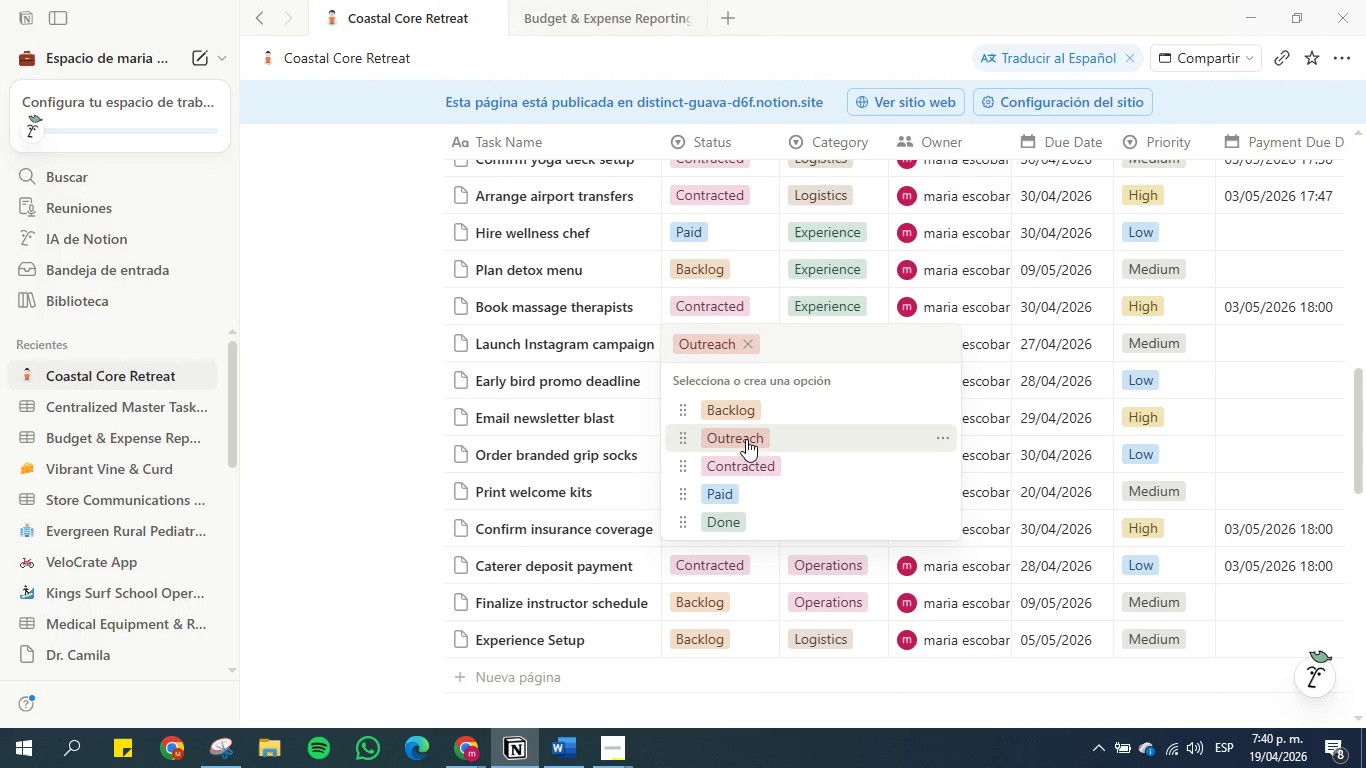 
left_click([755, 462])
 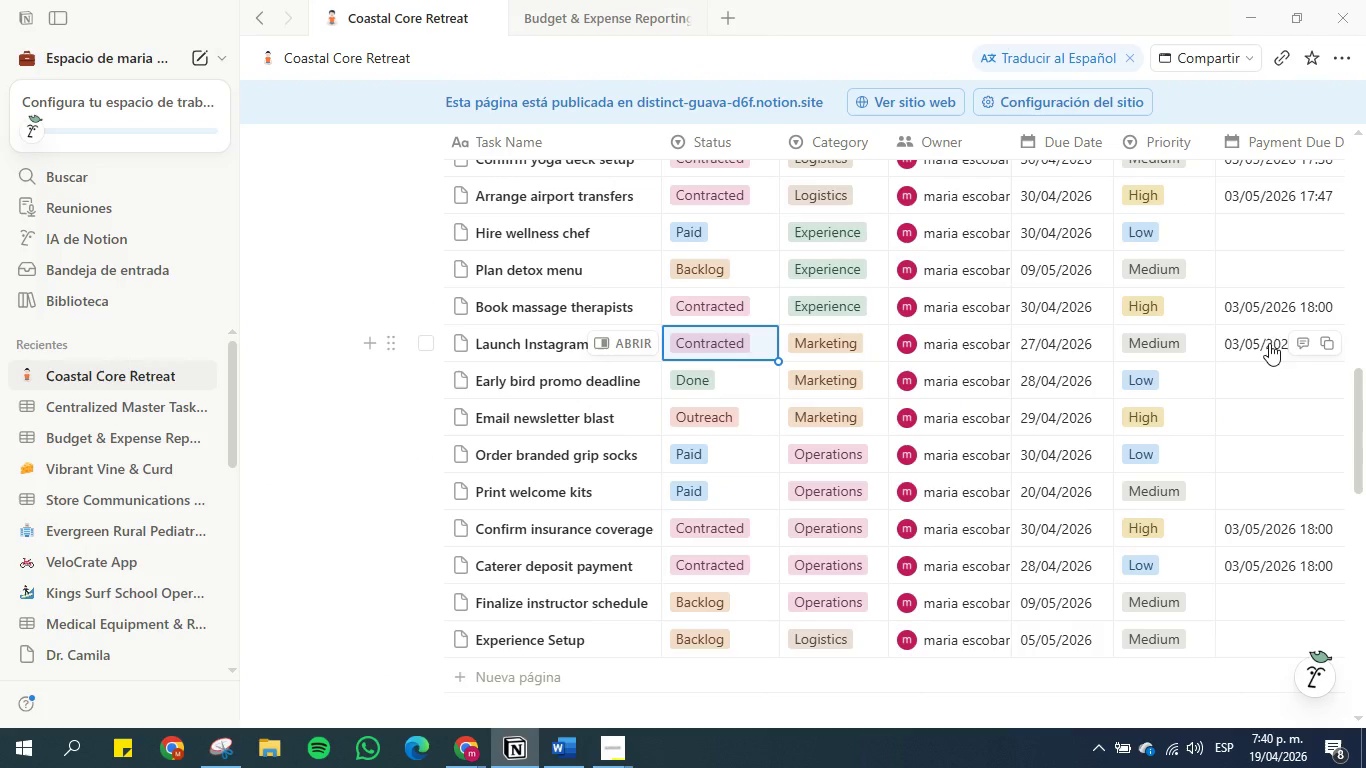 
wait(7.33)
 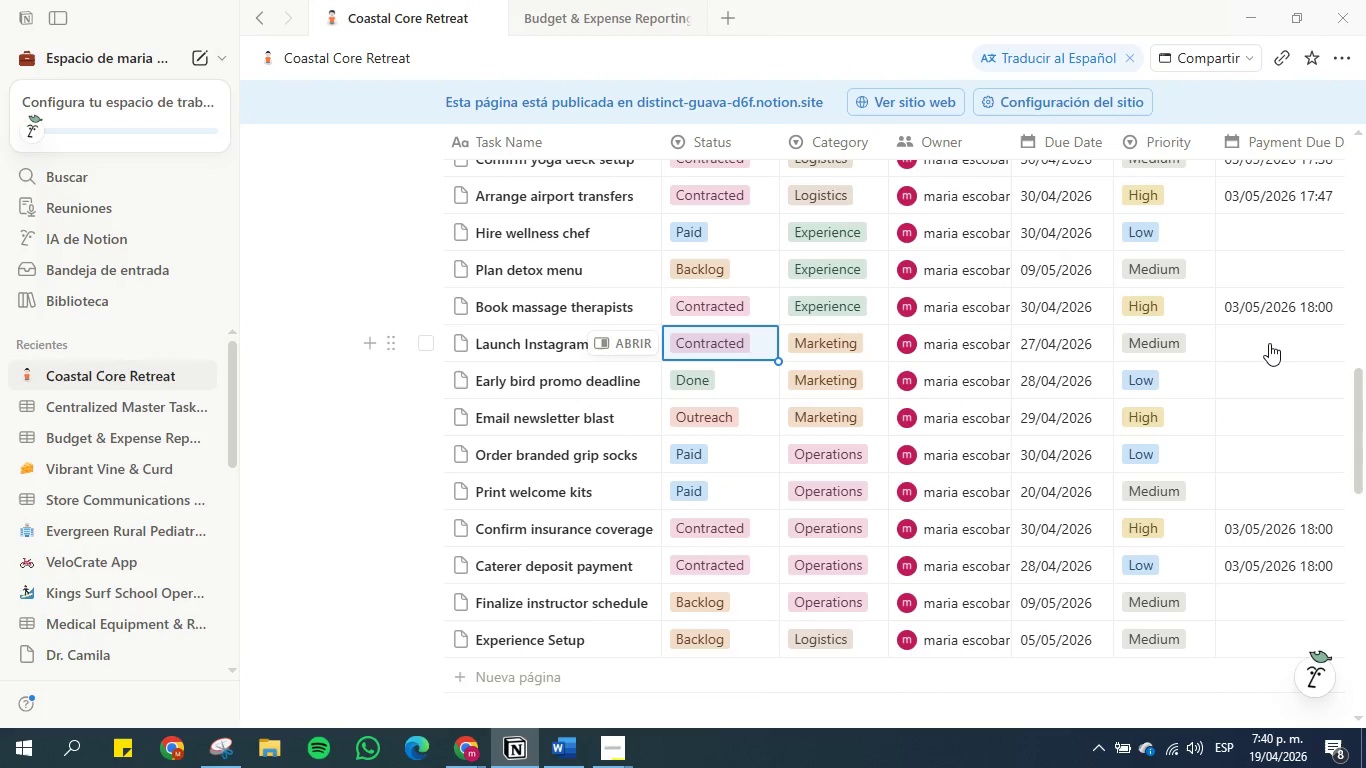 
left_click([727, 345])
 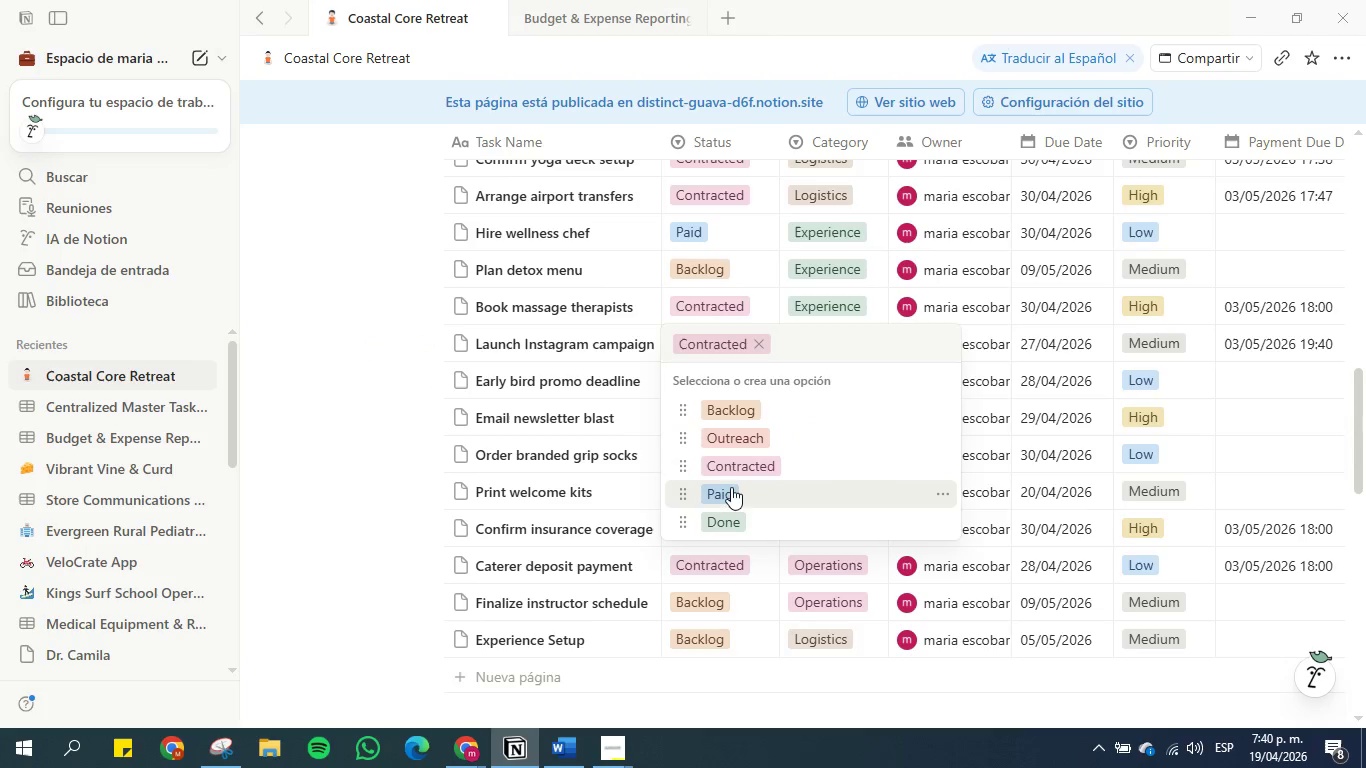 
left_click([732, 493])
 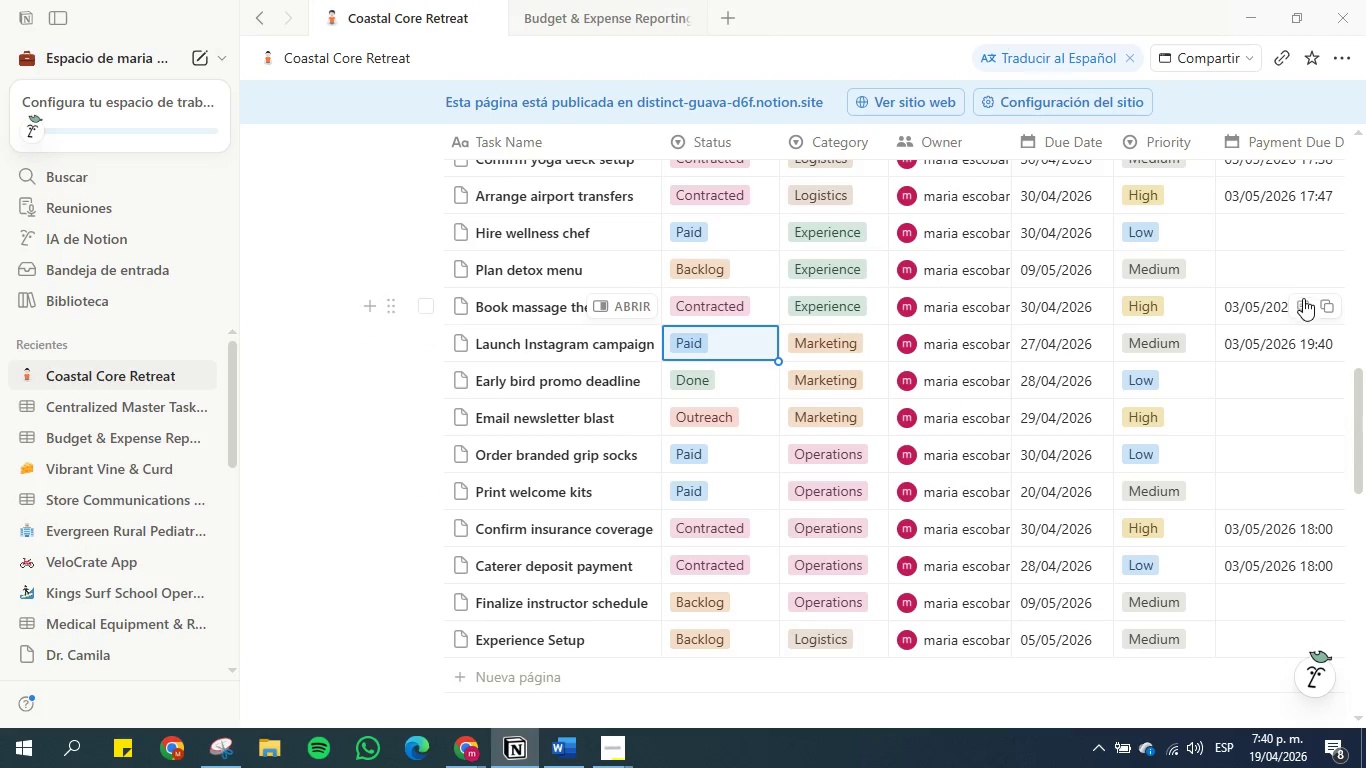 
left_click([1270, 335])
 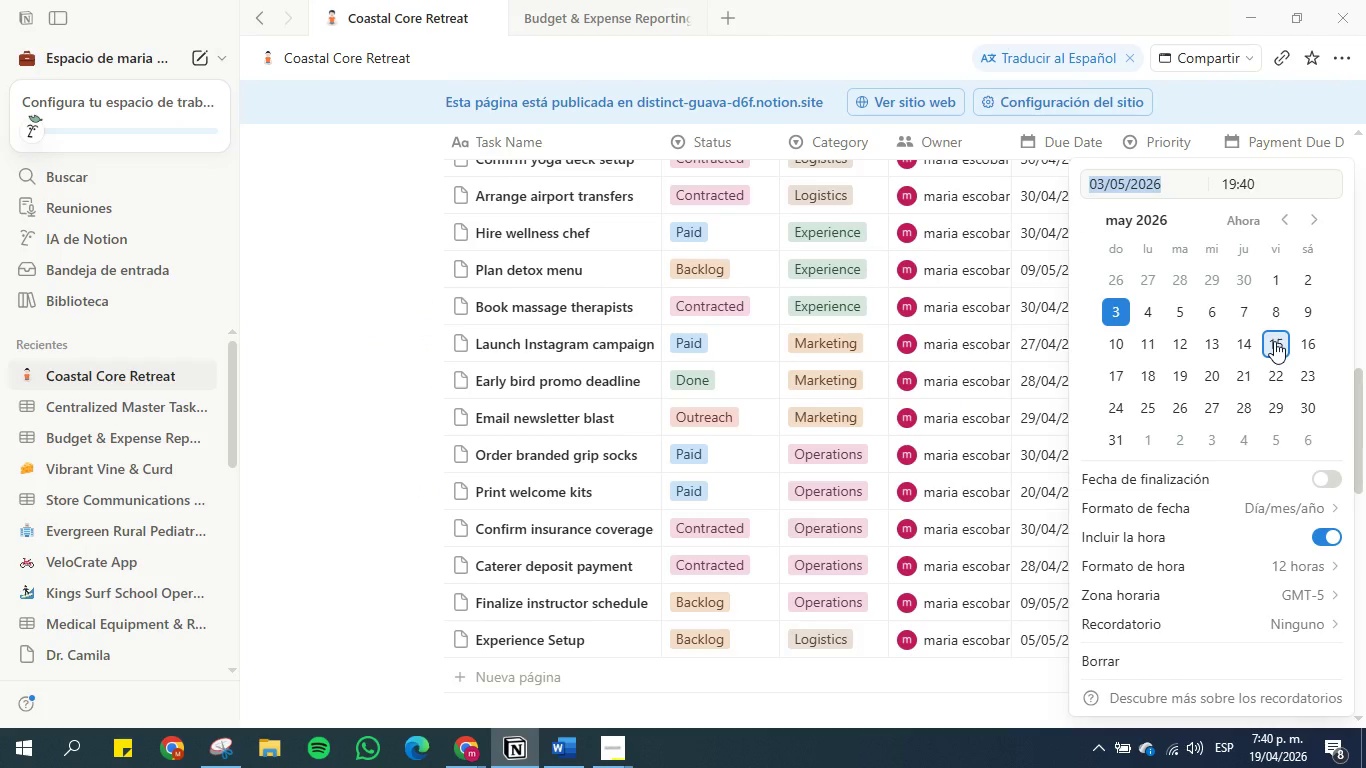 
hold_key(key=CapsLock, duration=3.19)
 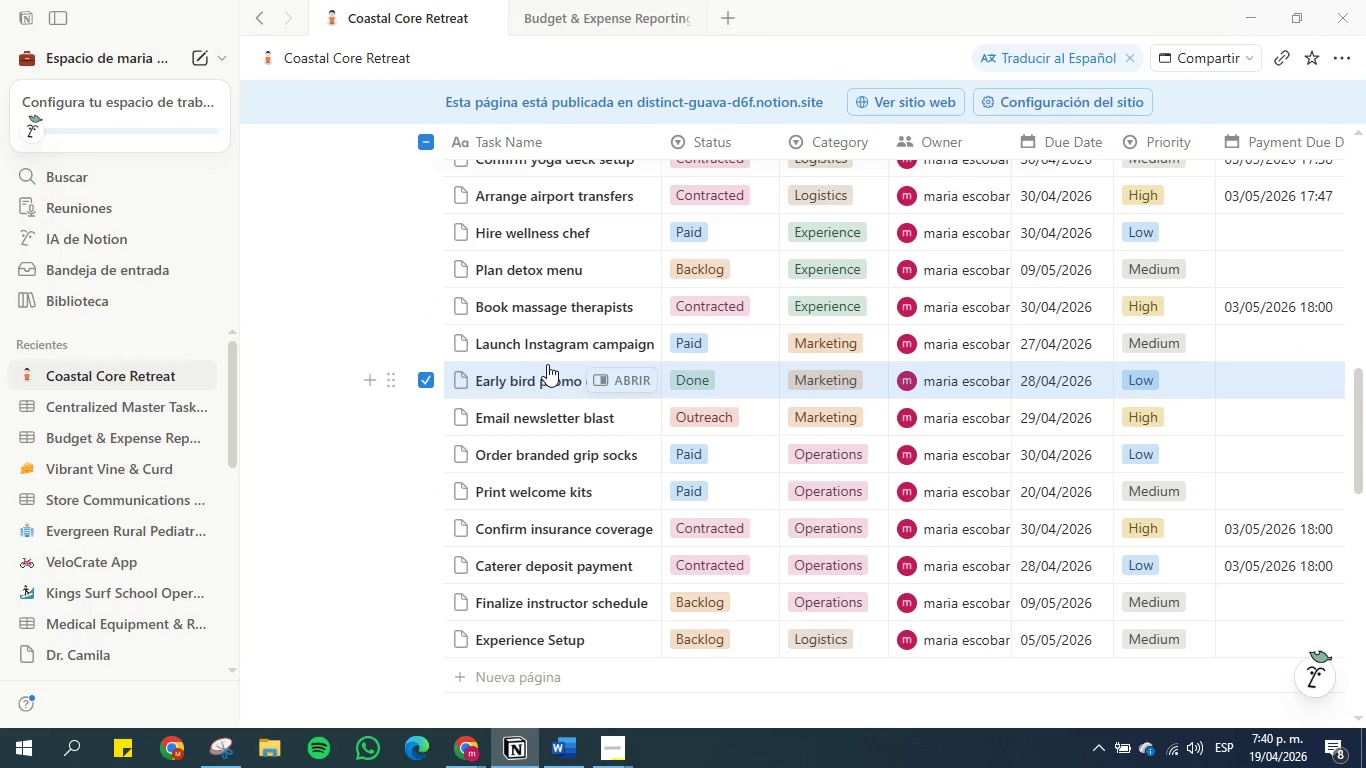 
key(Shift+Delete)
 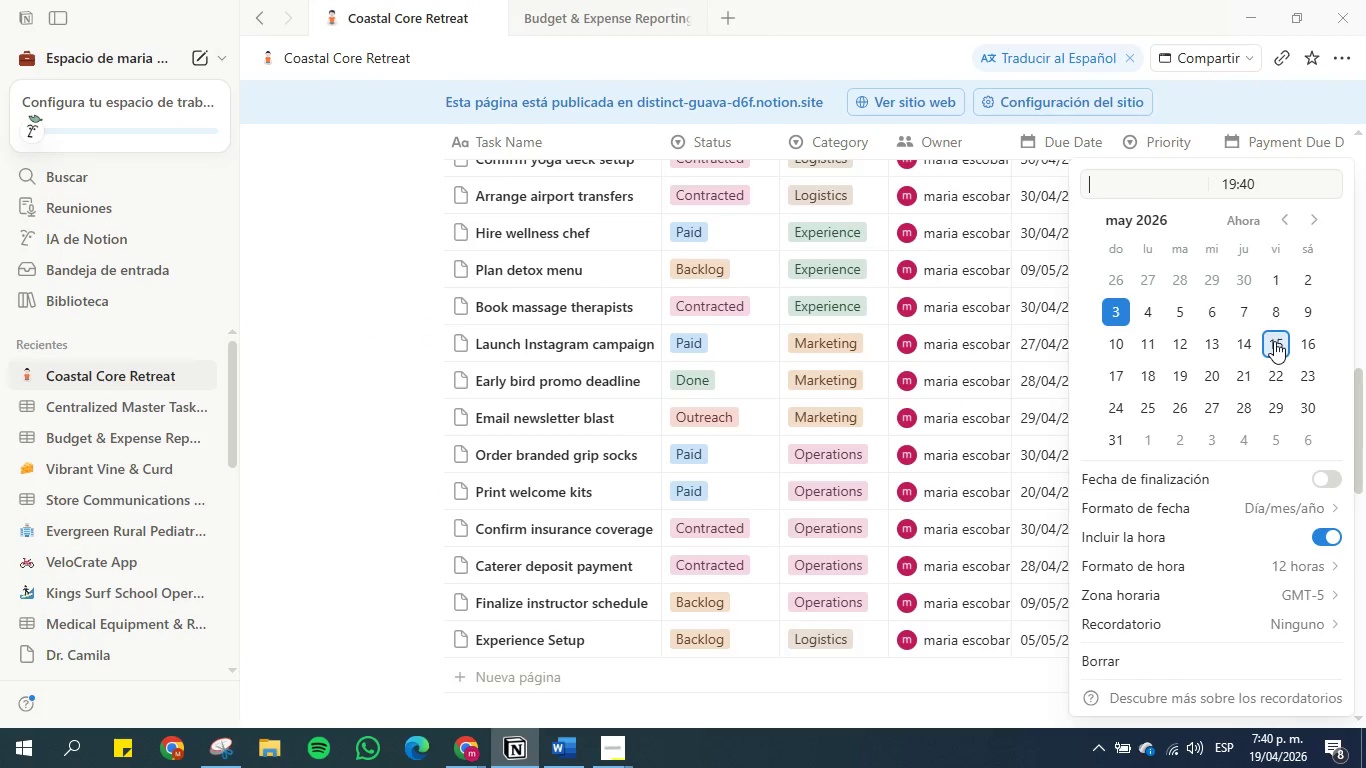 
left_click([387, 328])
 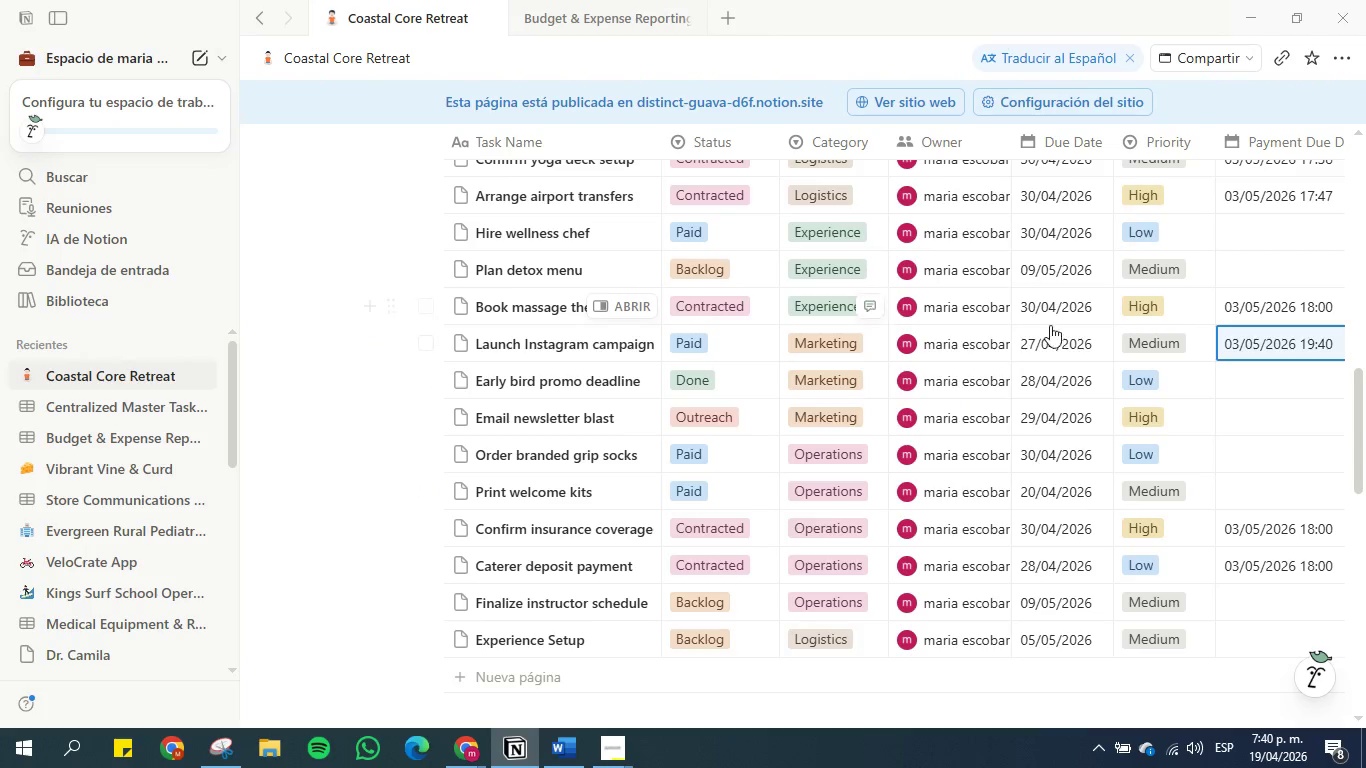 
key(Shift+Delete)
 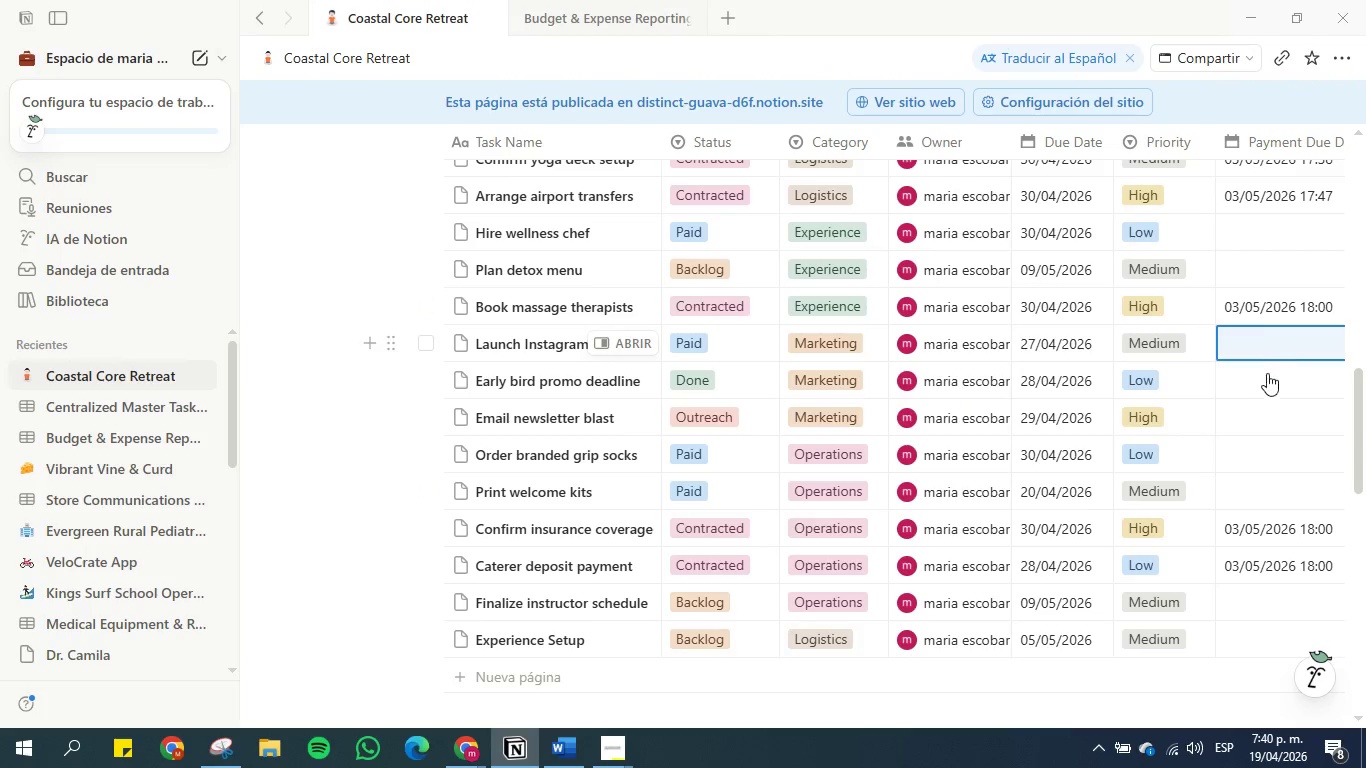 
left_click([1266, 376])
 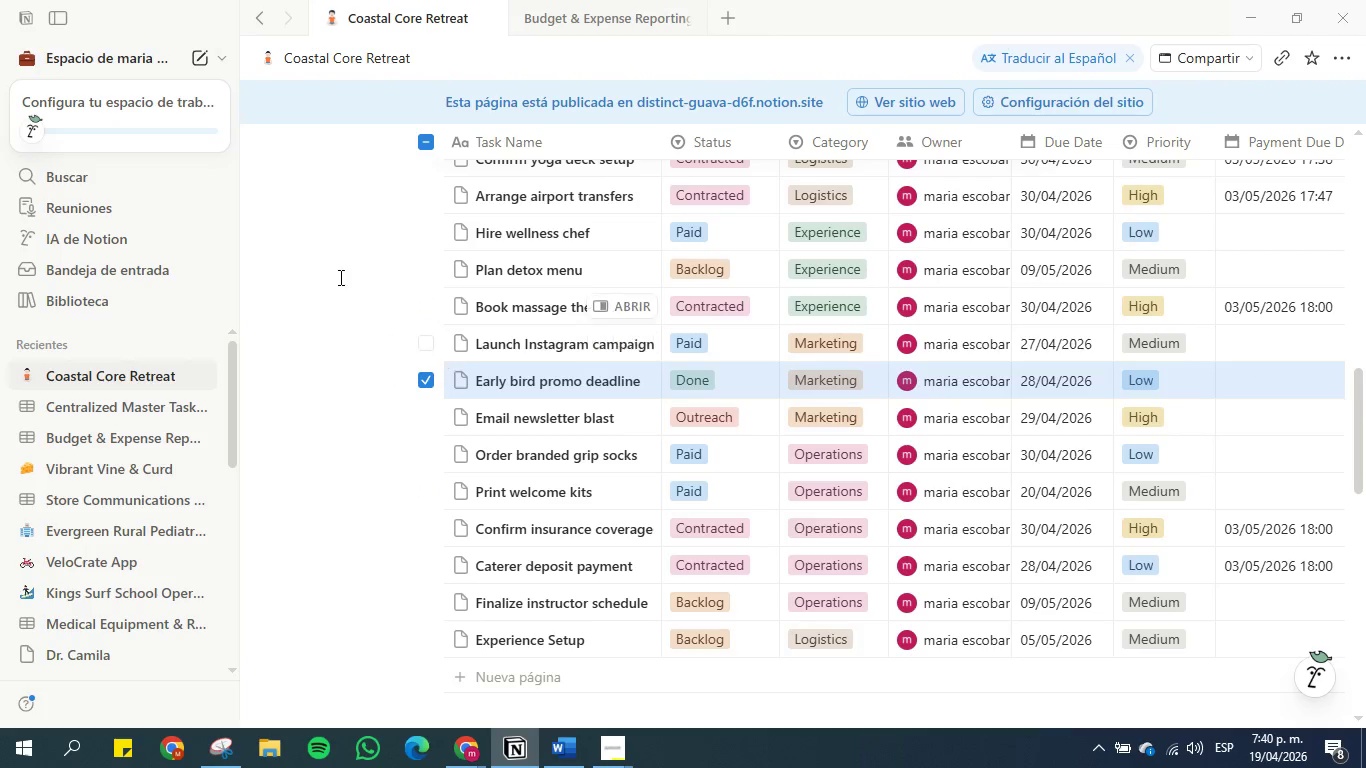 
key(Escape)
 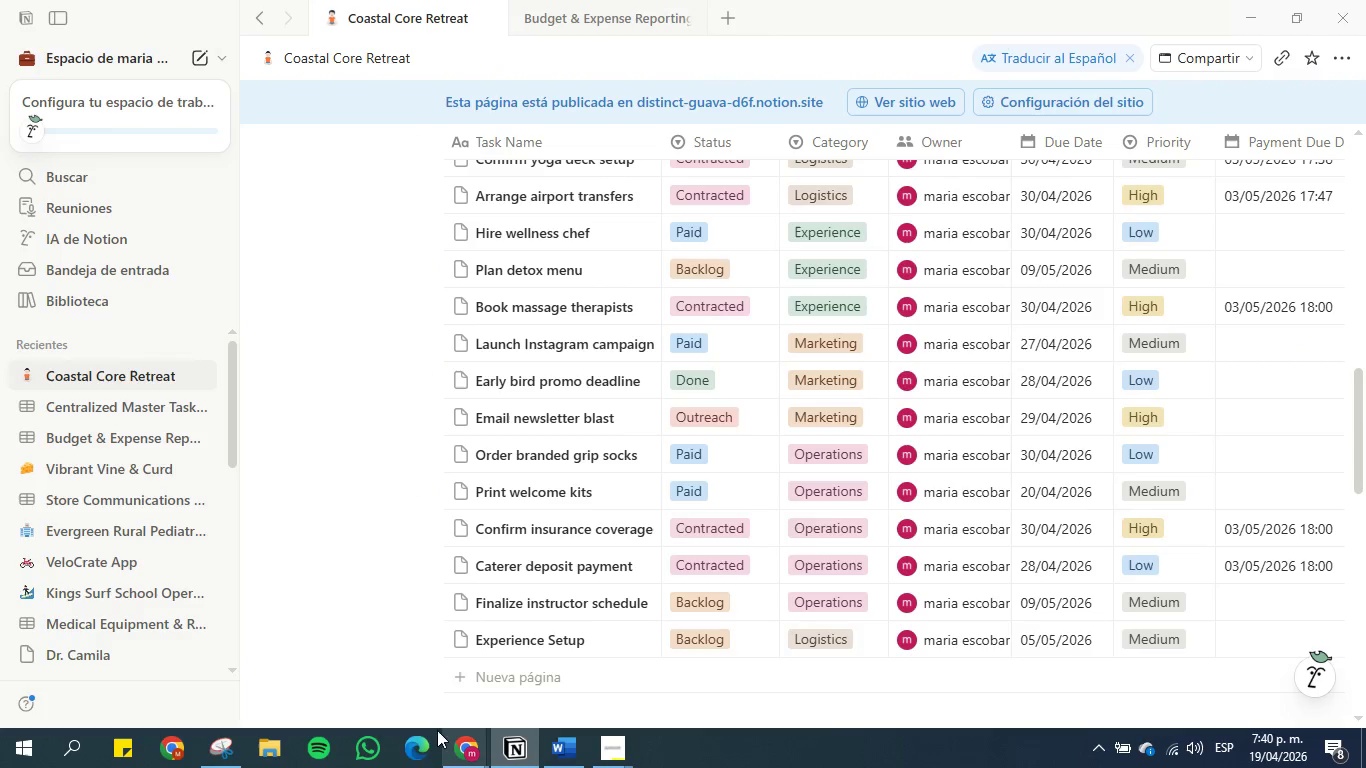 
left_click([471, 762])
 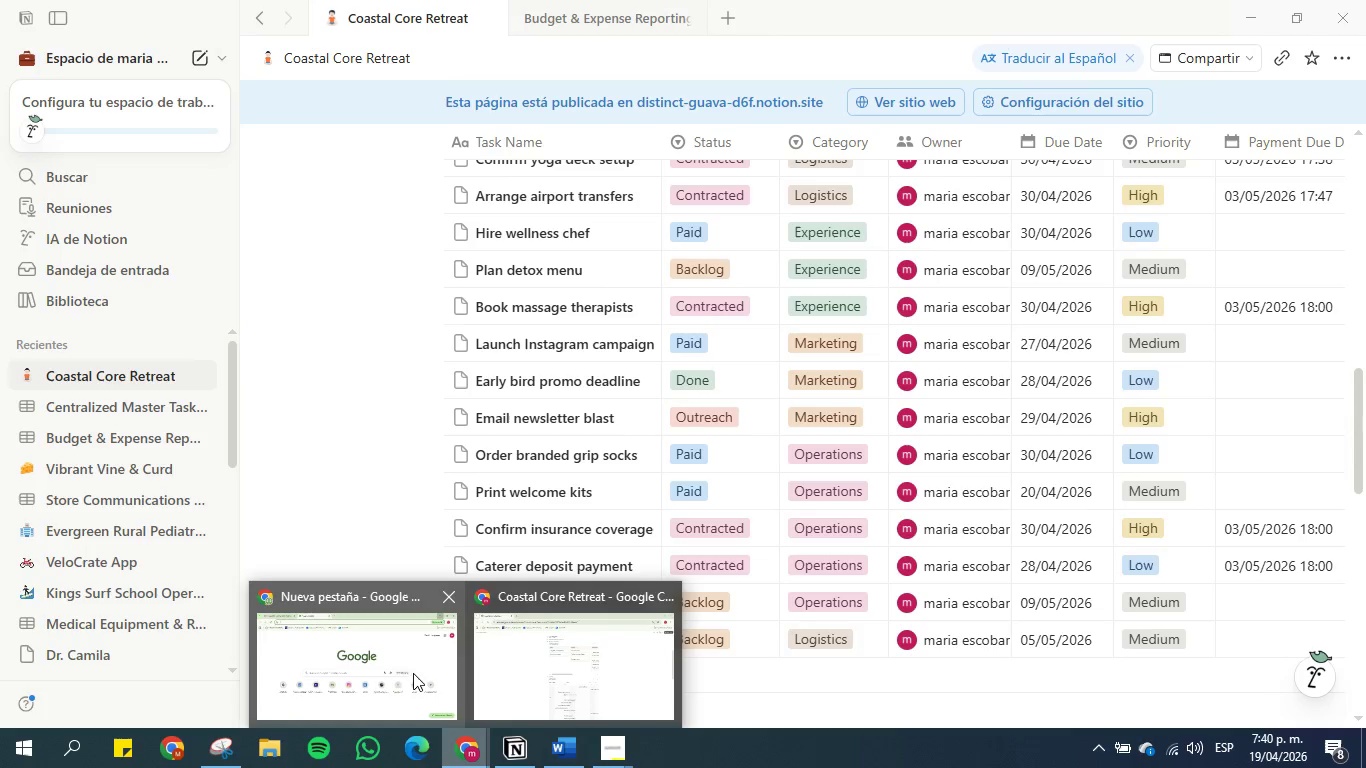 
mouse_move([407, 628])
 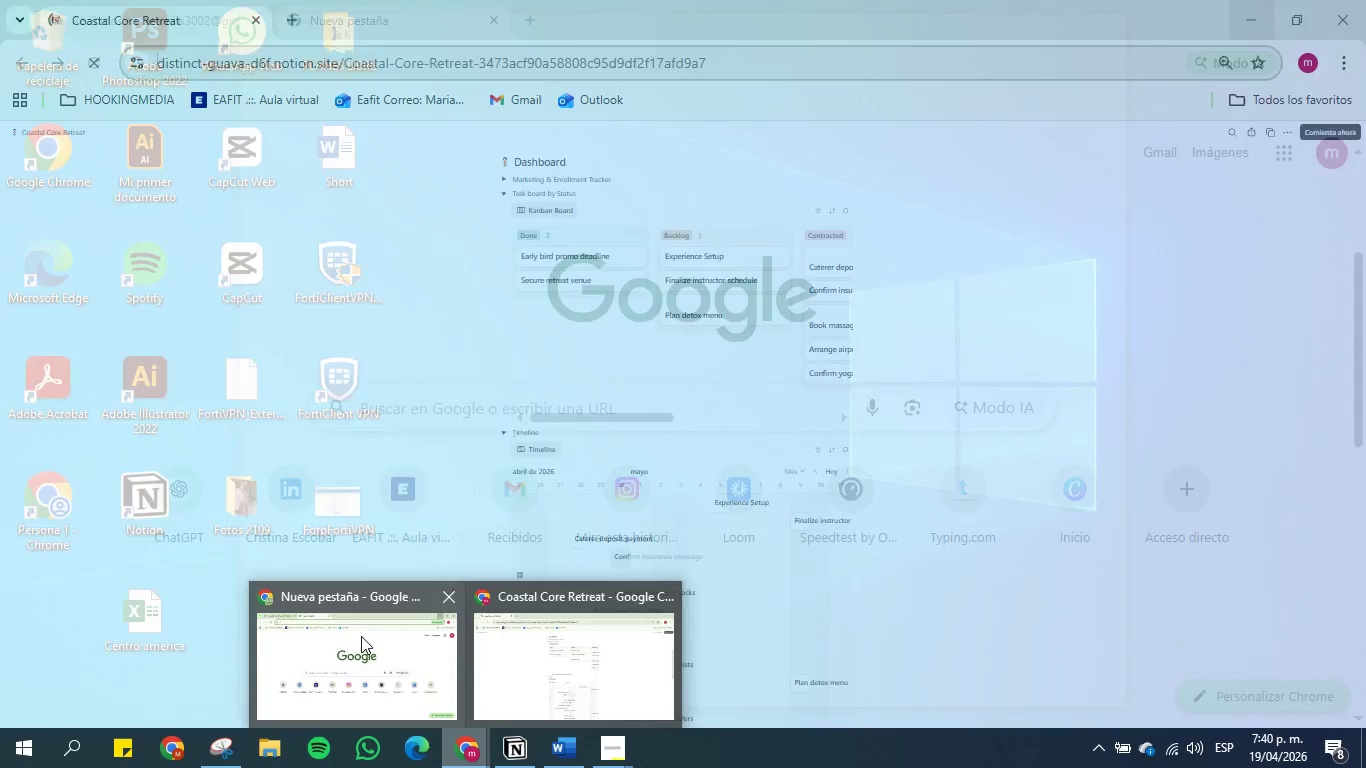 
left_click([334, 632])
 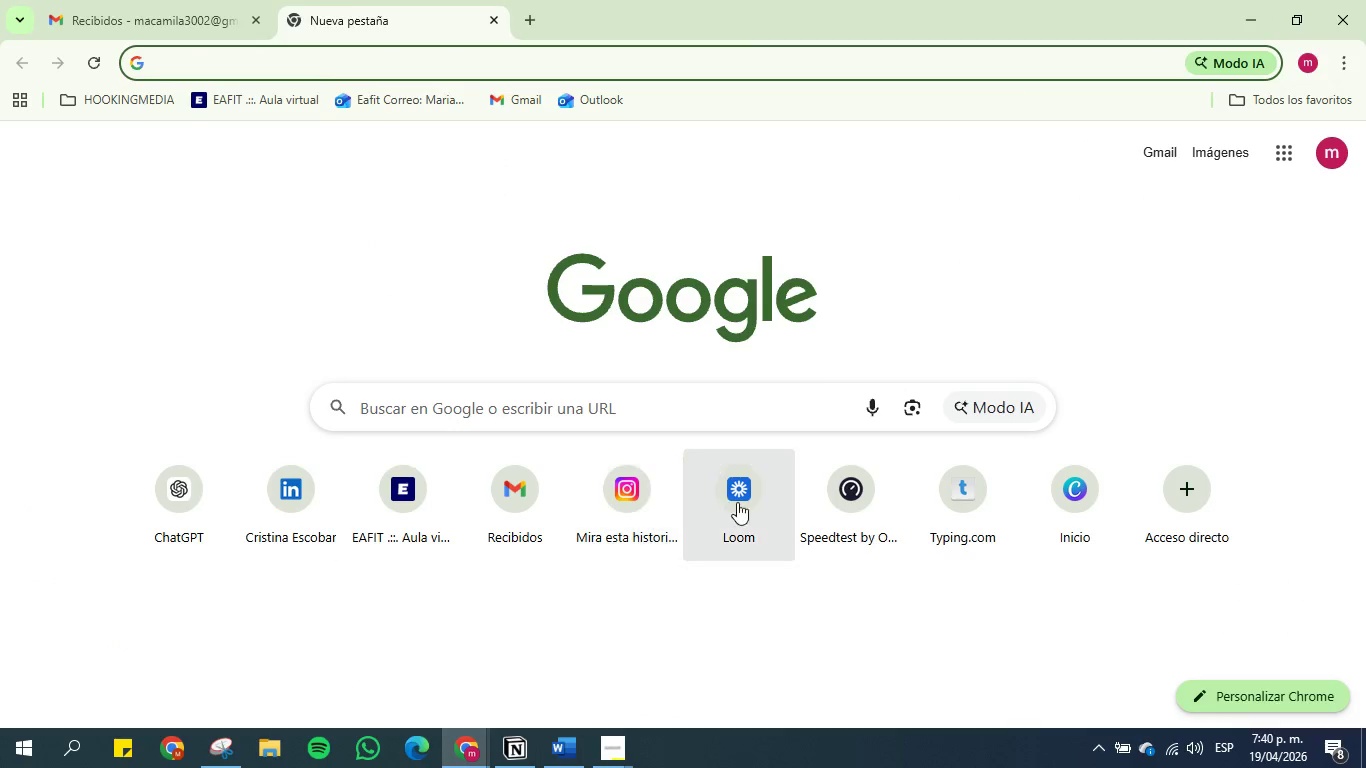 
left_click([737, 508])
 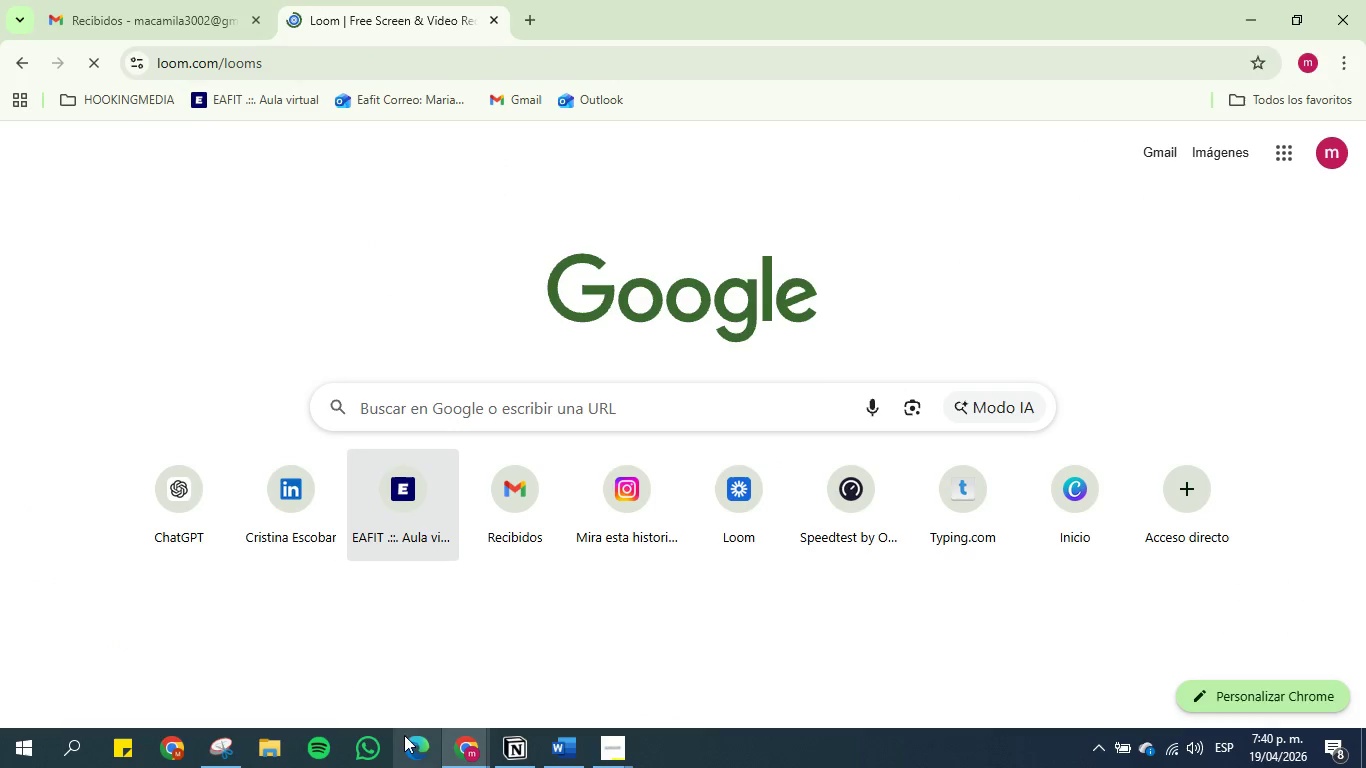 
mouse_move([384, 9])
 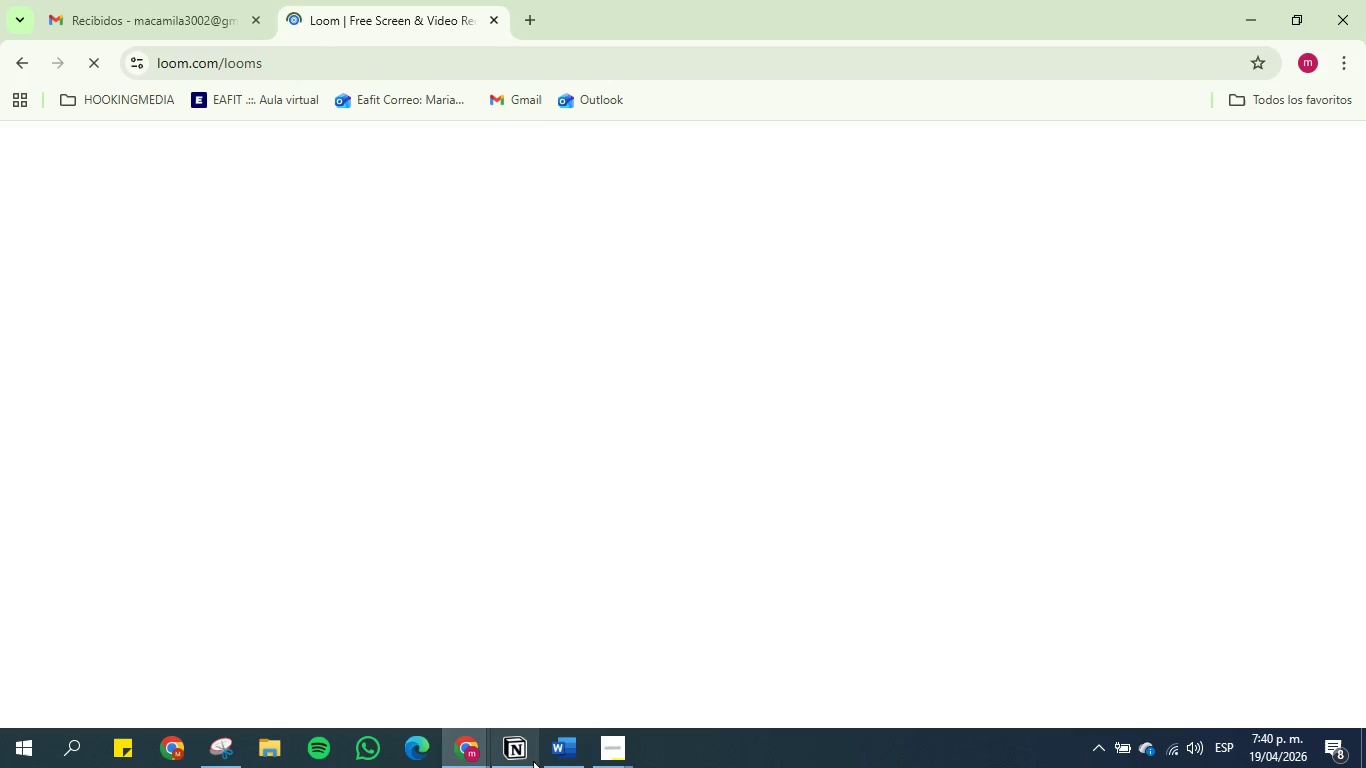 
left_click([557, 758])
 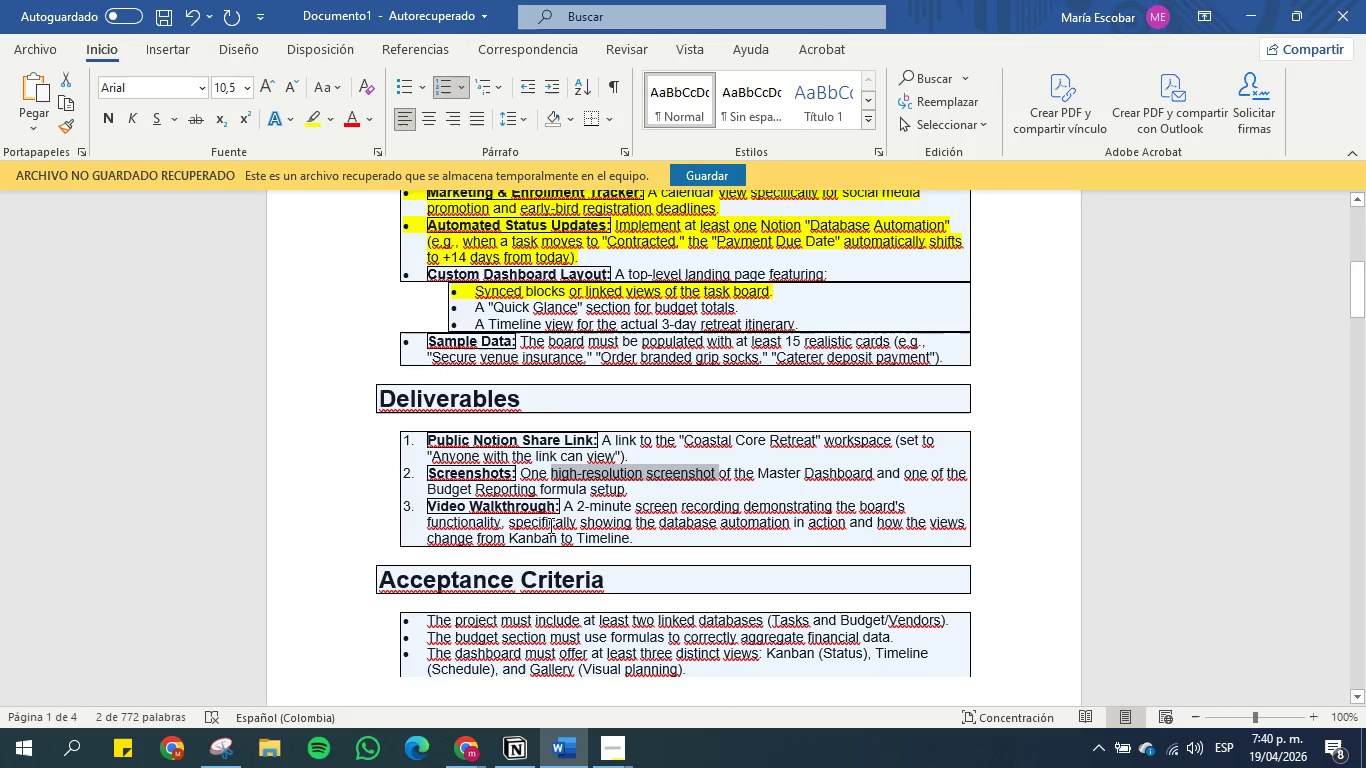 
left_click([546, 495])
 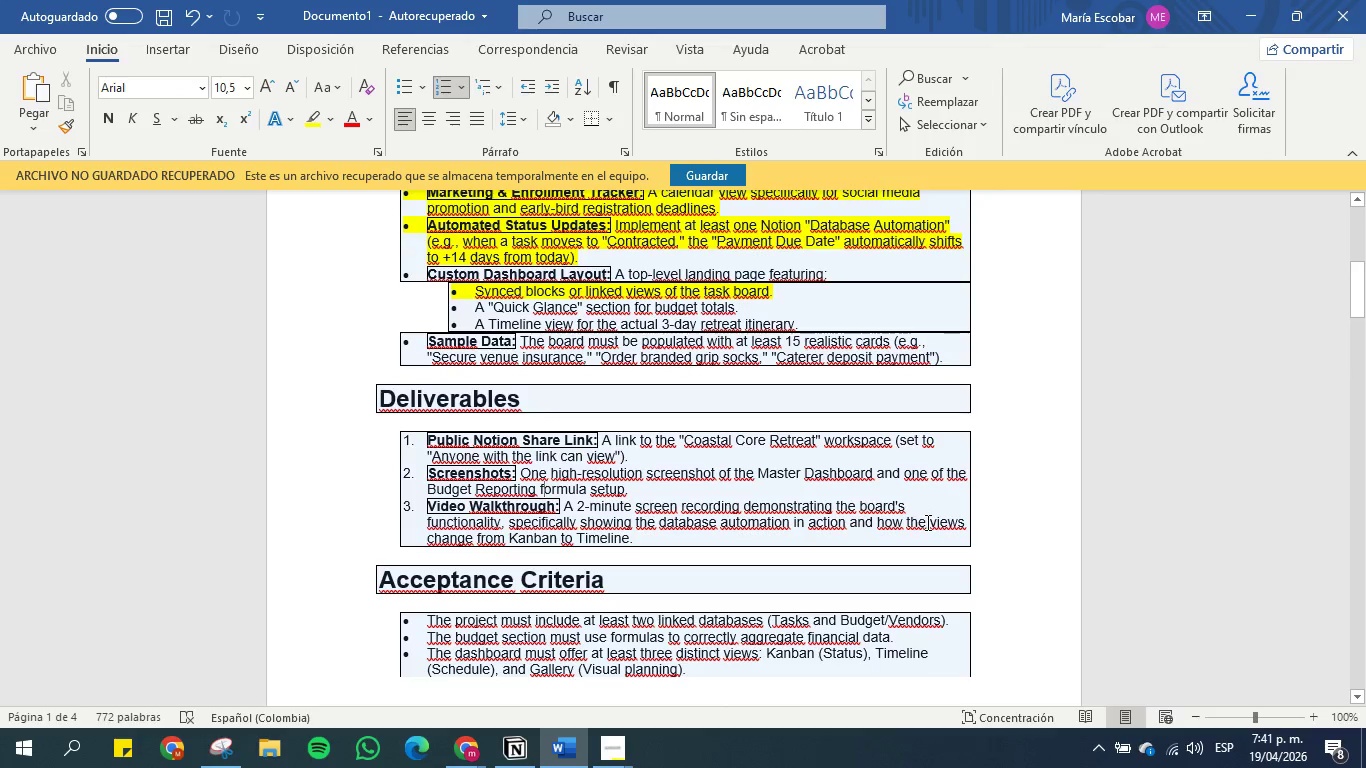 
wait(6.66)
 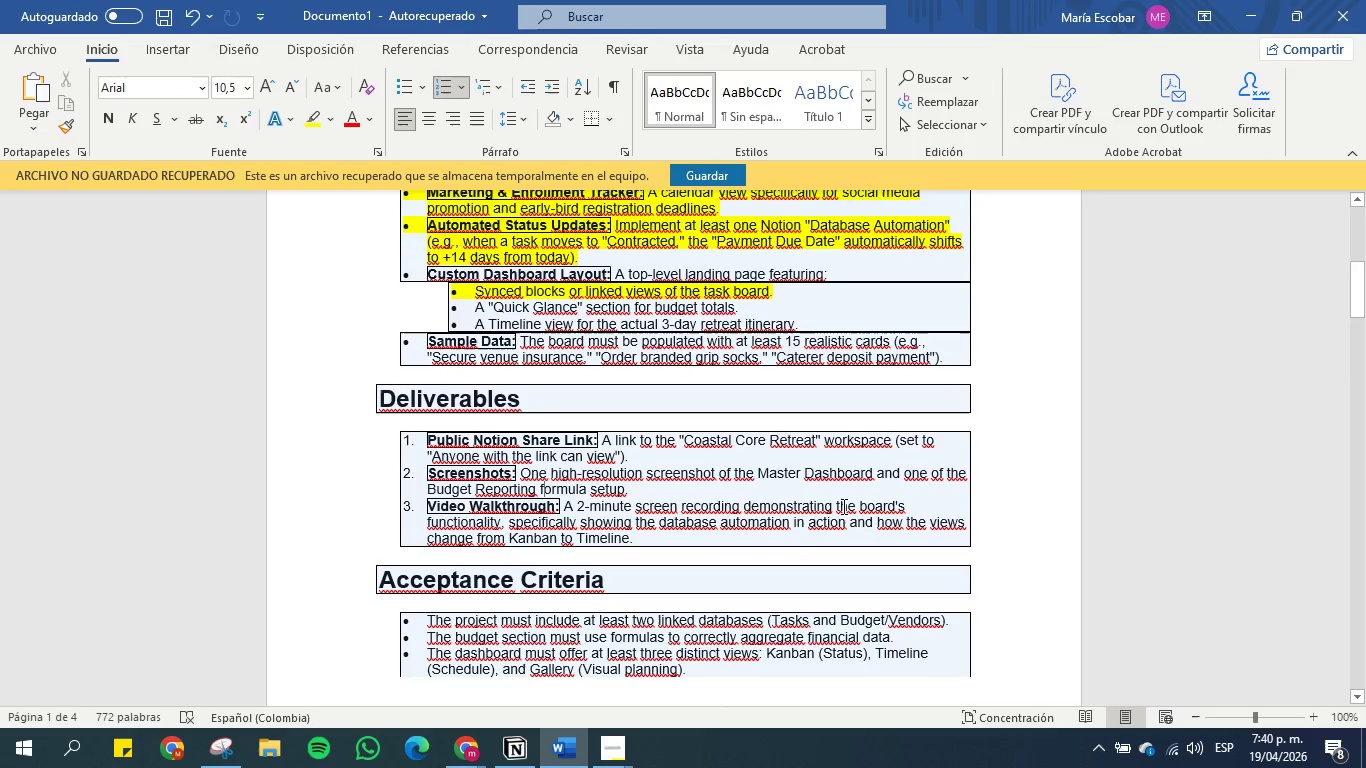 
scroll: coordinate [746, 489], scroll_direction: down, amount: 1.0
 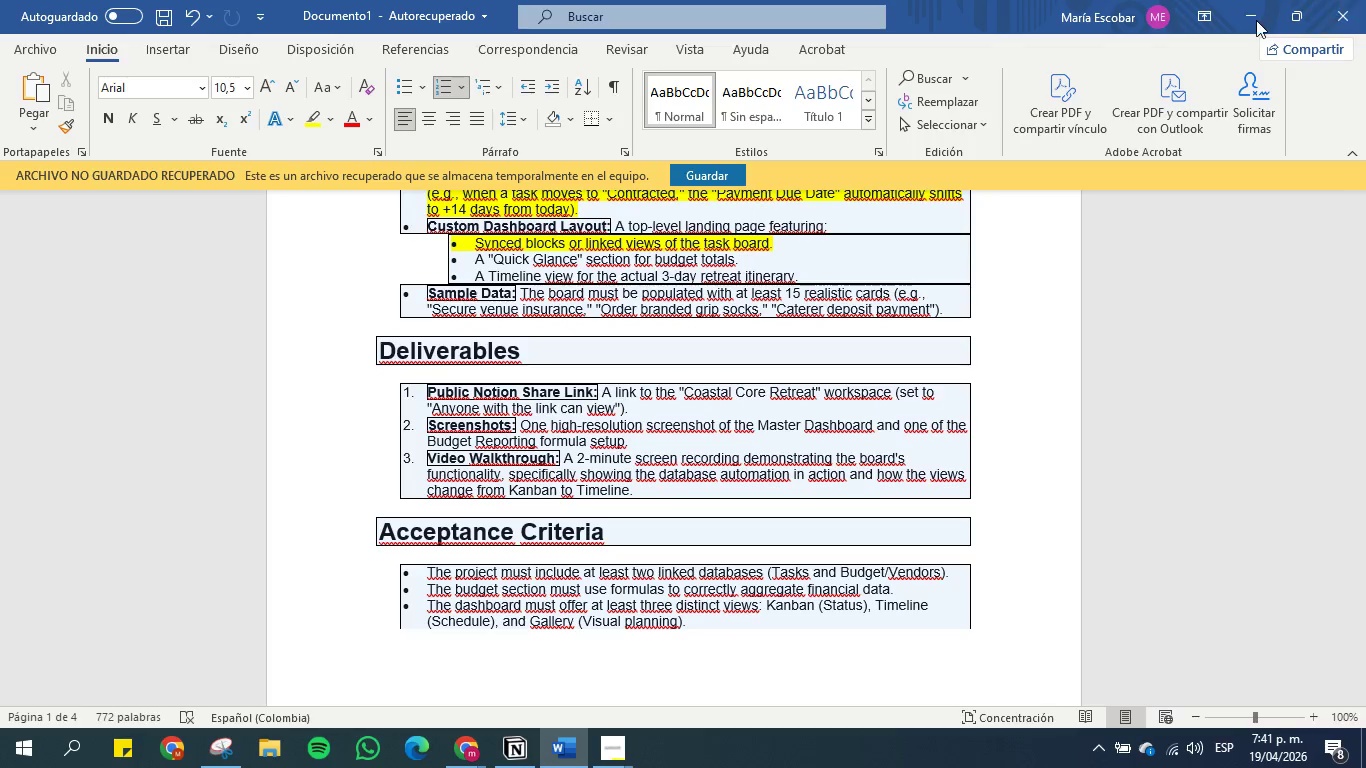 
left_click([1252, 19])
 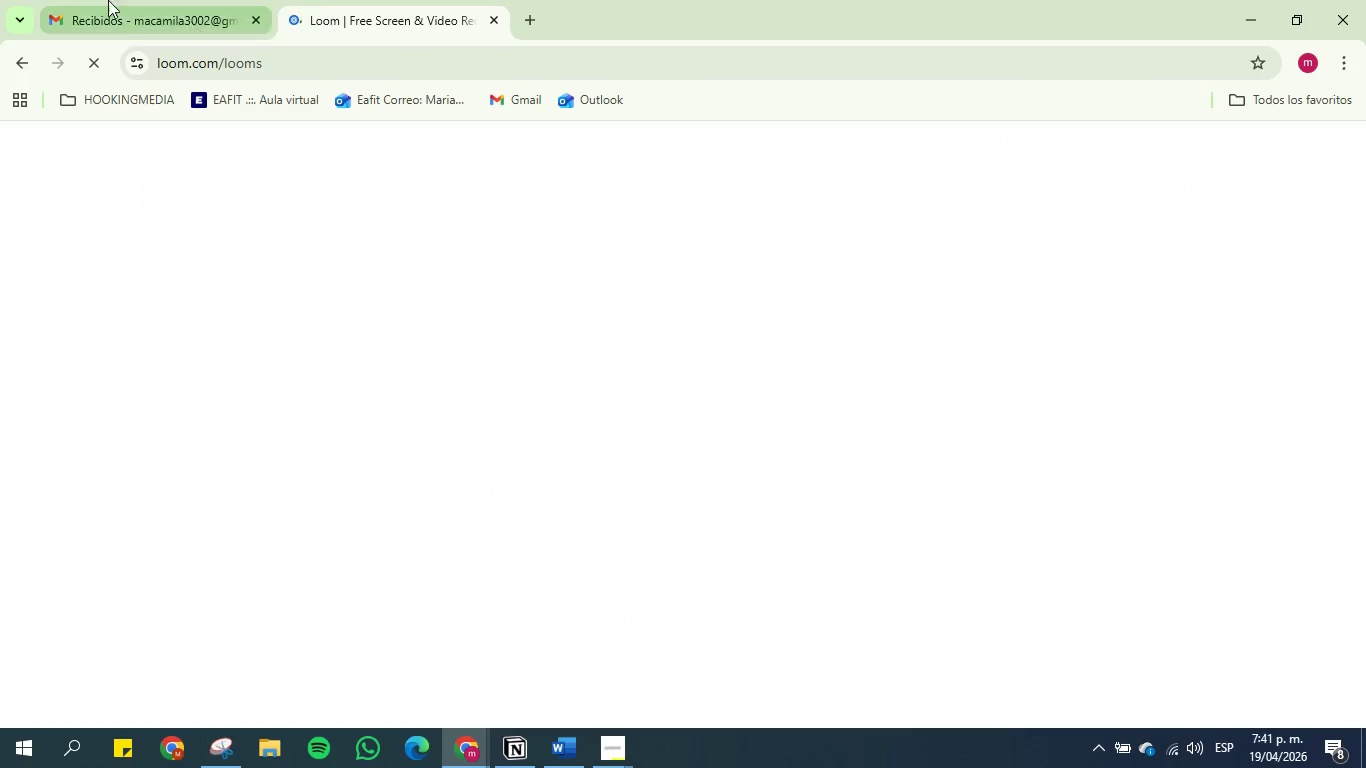 
mouse_move([179, -2])
 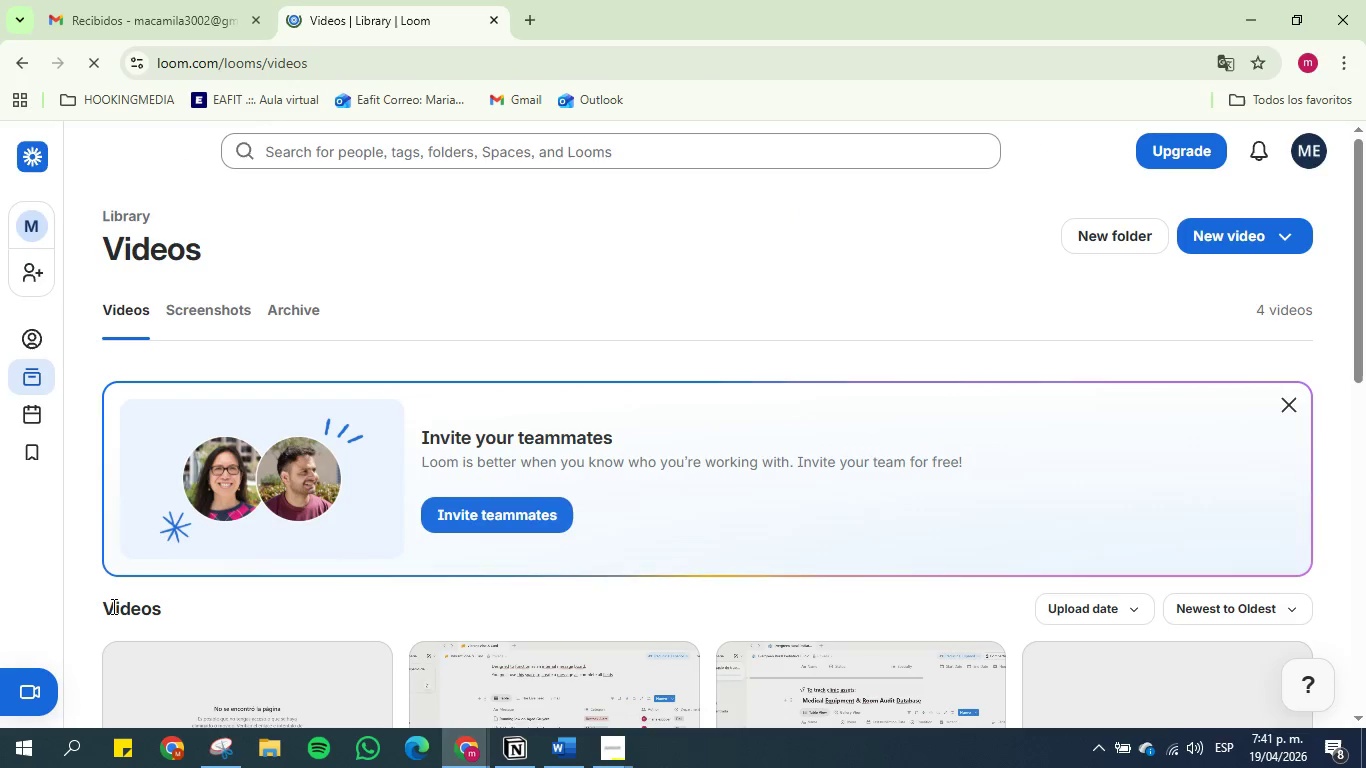 
scroll: coordinate [76, 565], scroll_direction: down, amount: 1.0
 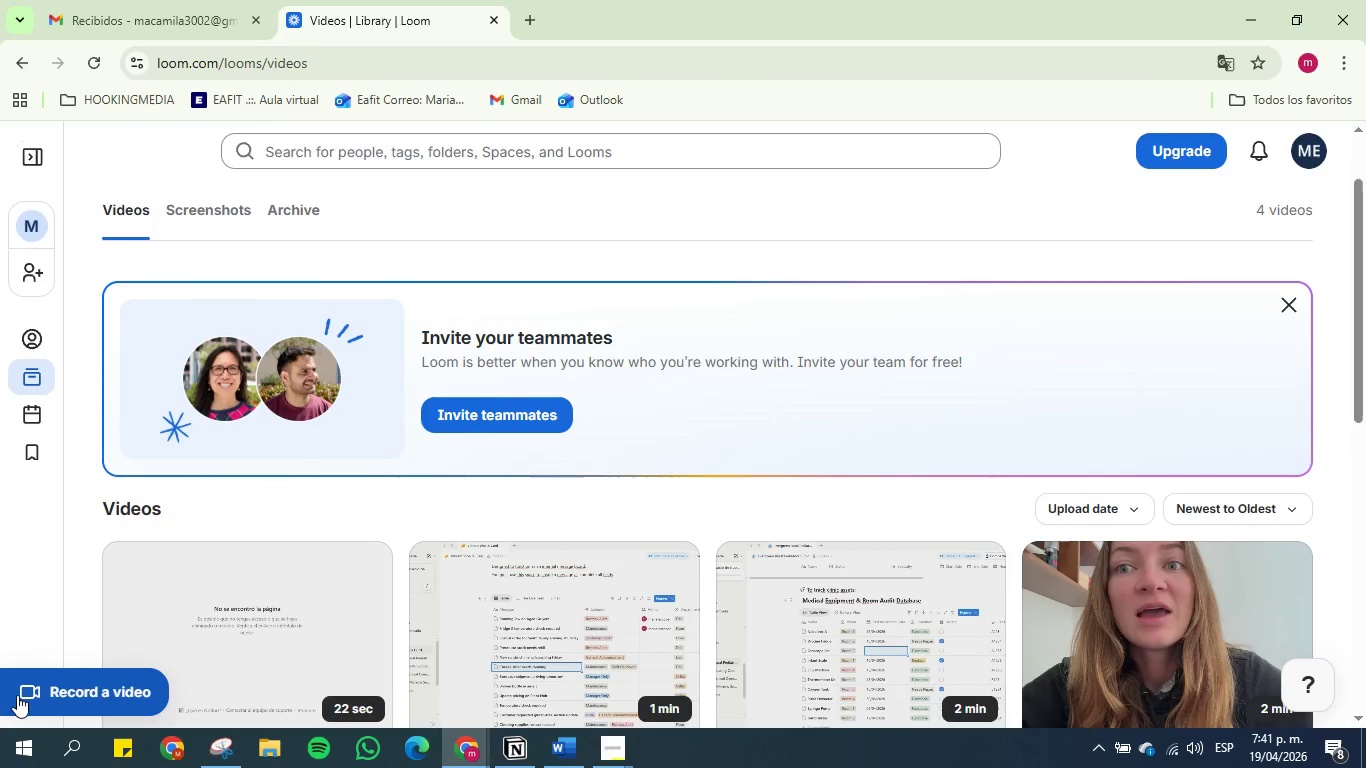 
left_click([44, 686])
 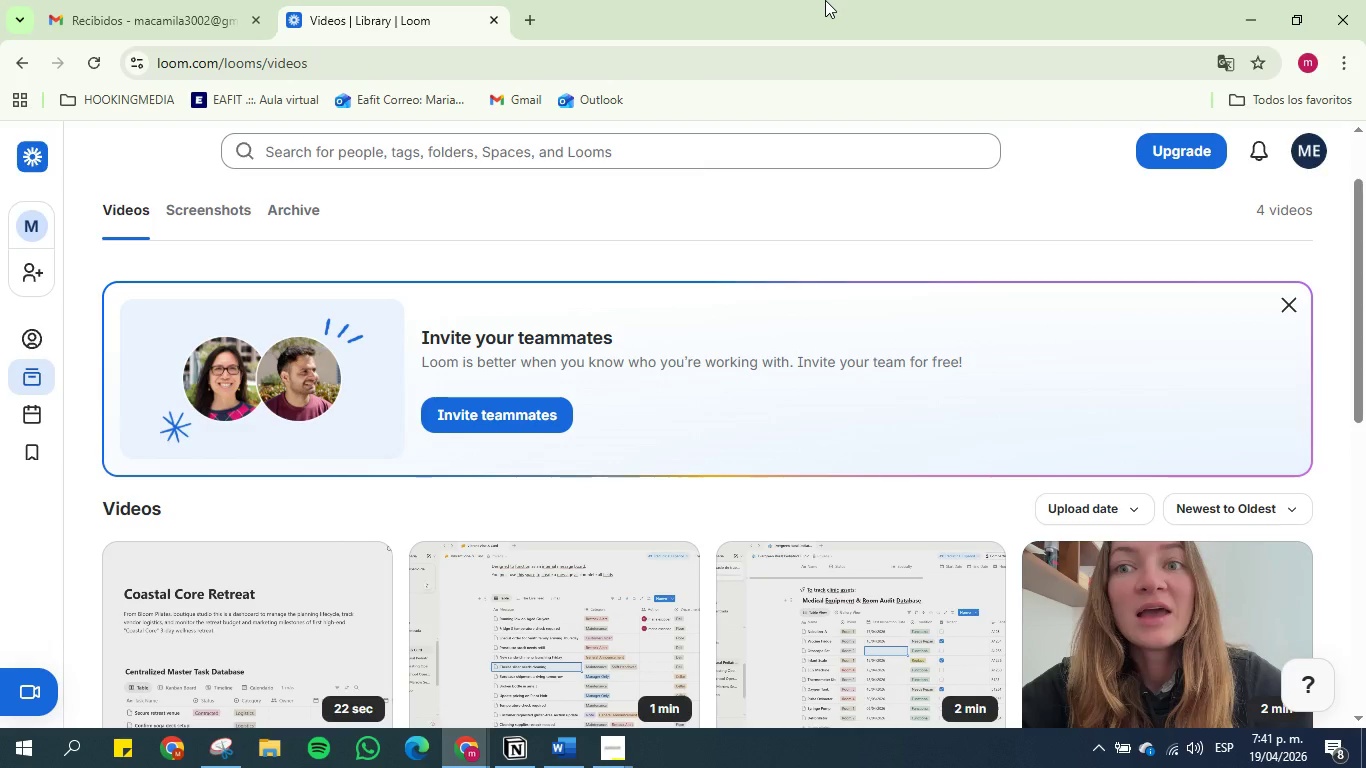 
wait(11.84)
 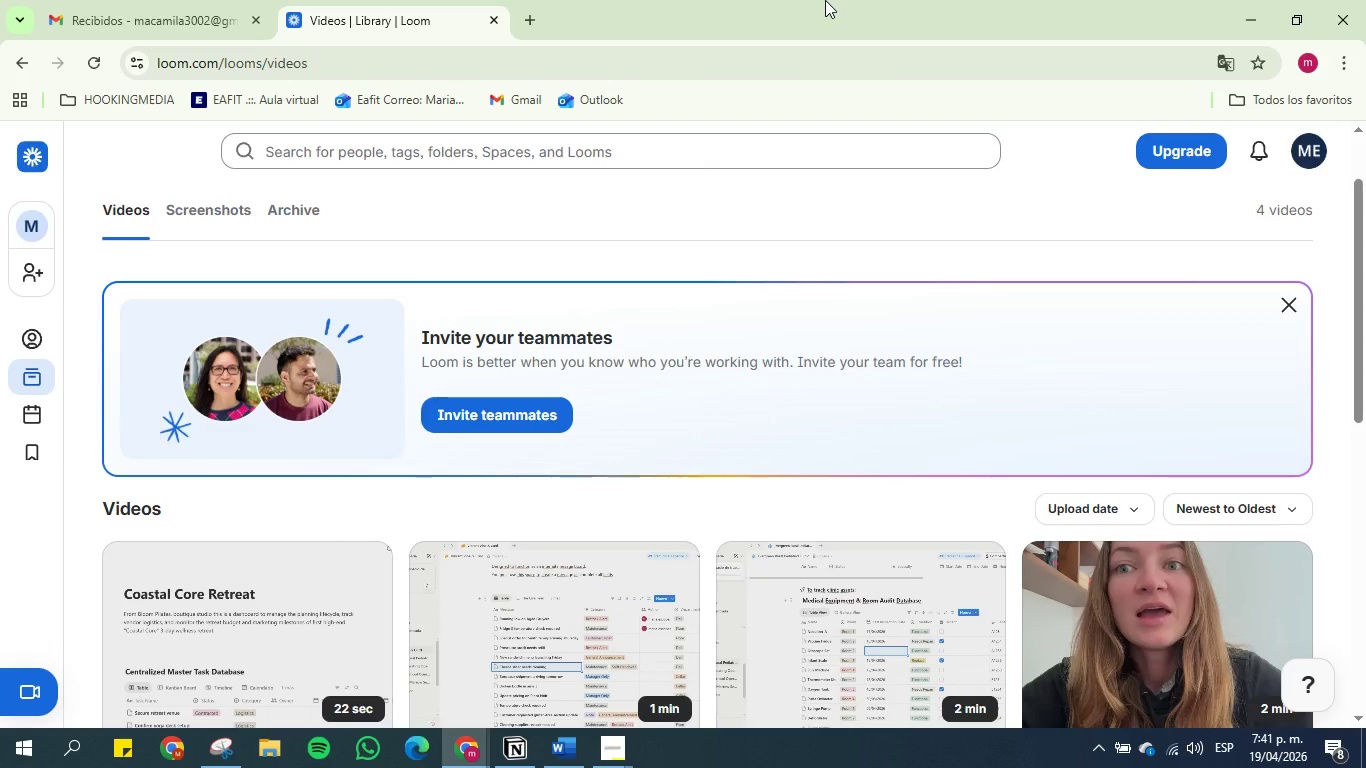 
left_click([1255, 347])
 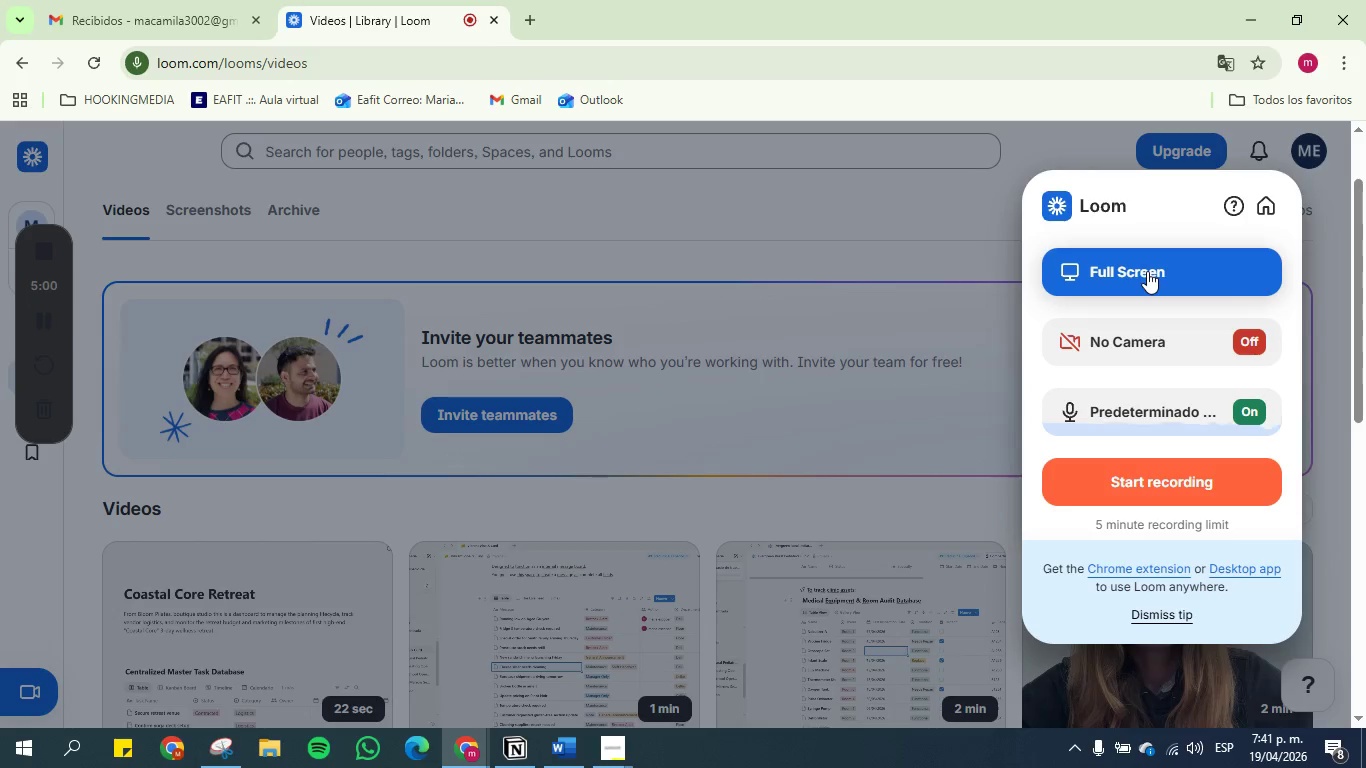 
left_click([1147, 271])
 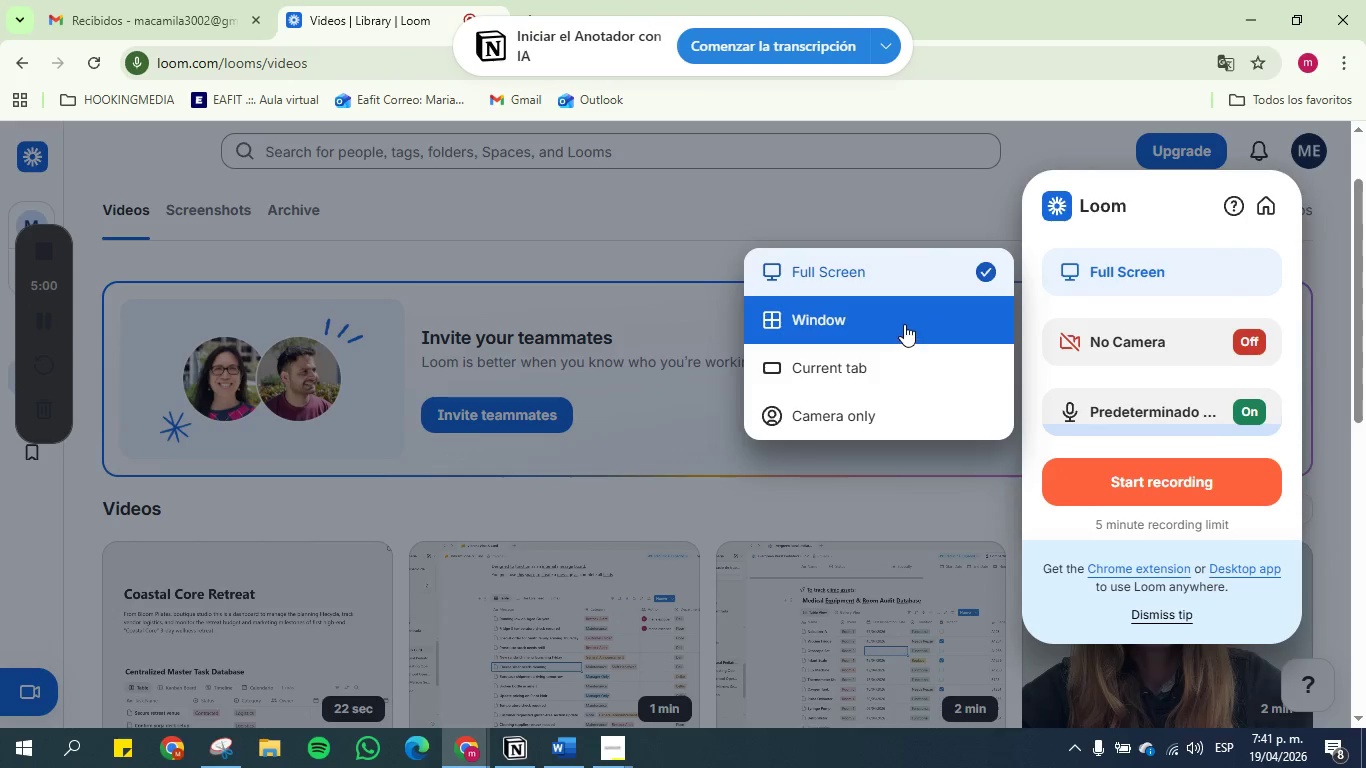 
left_click([904, 323])
 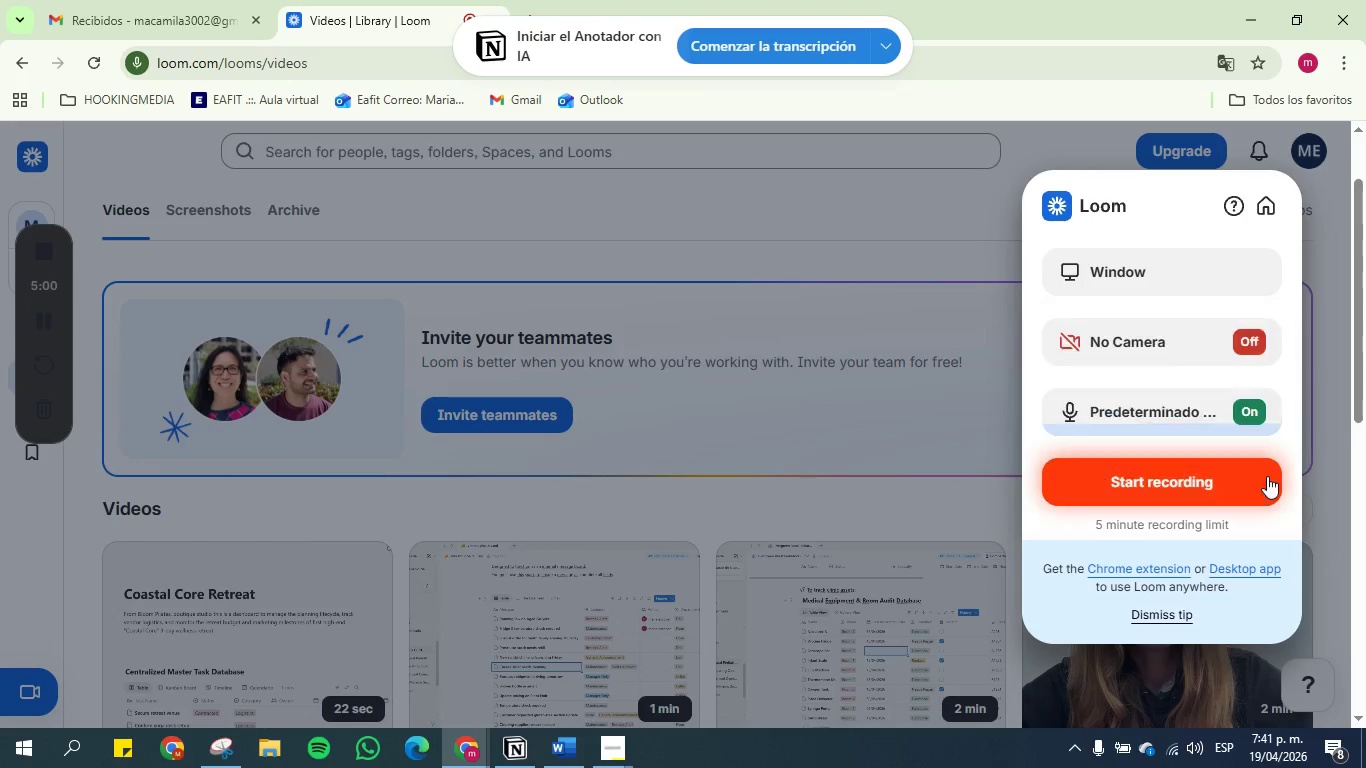 
wait(5.08)
 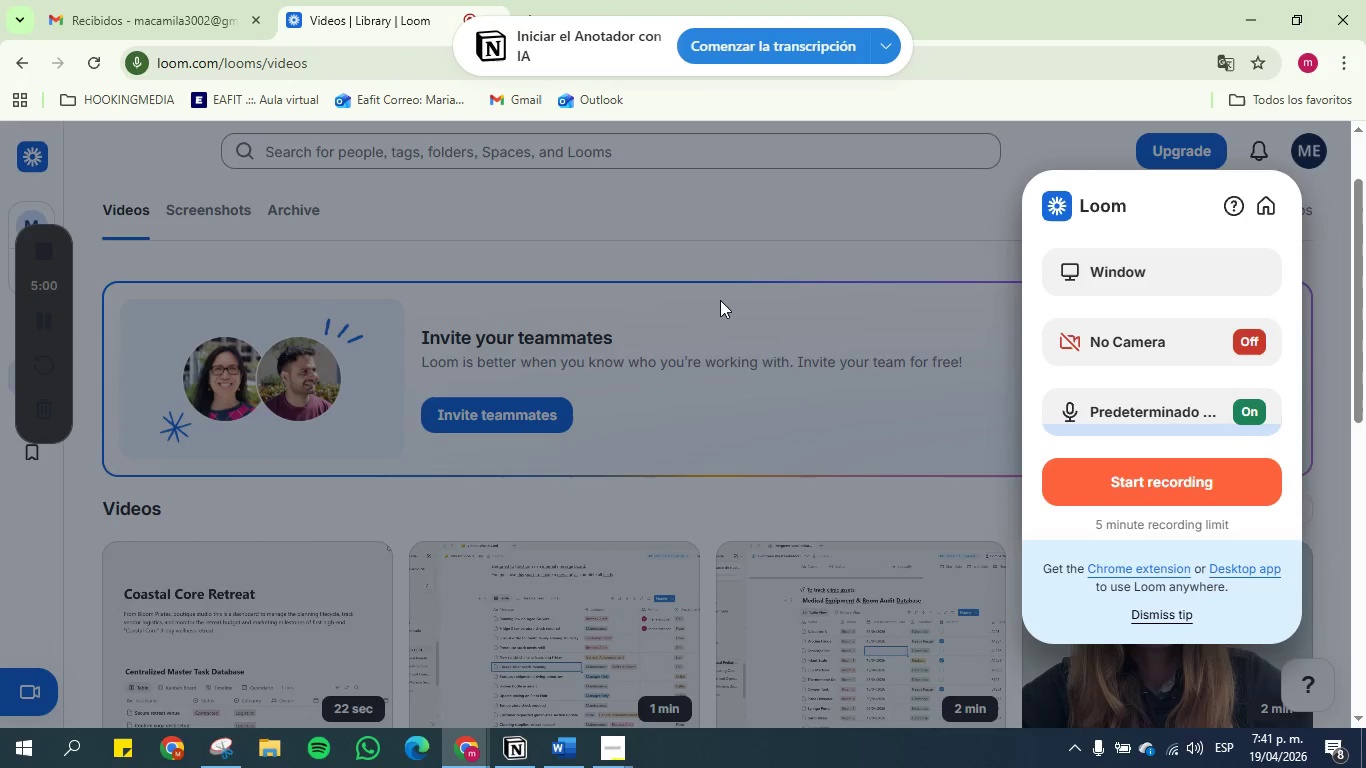 
left_click([1177, 480])
 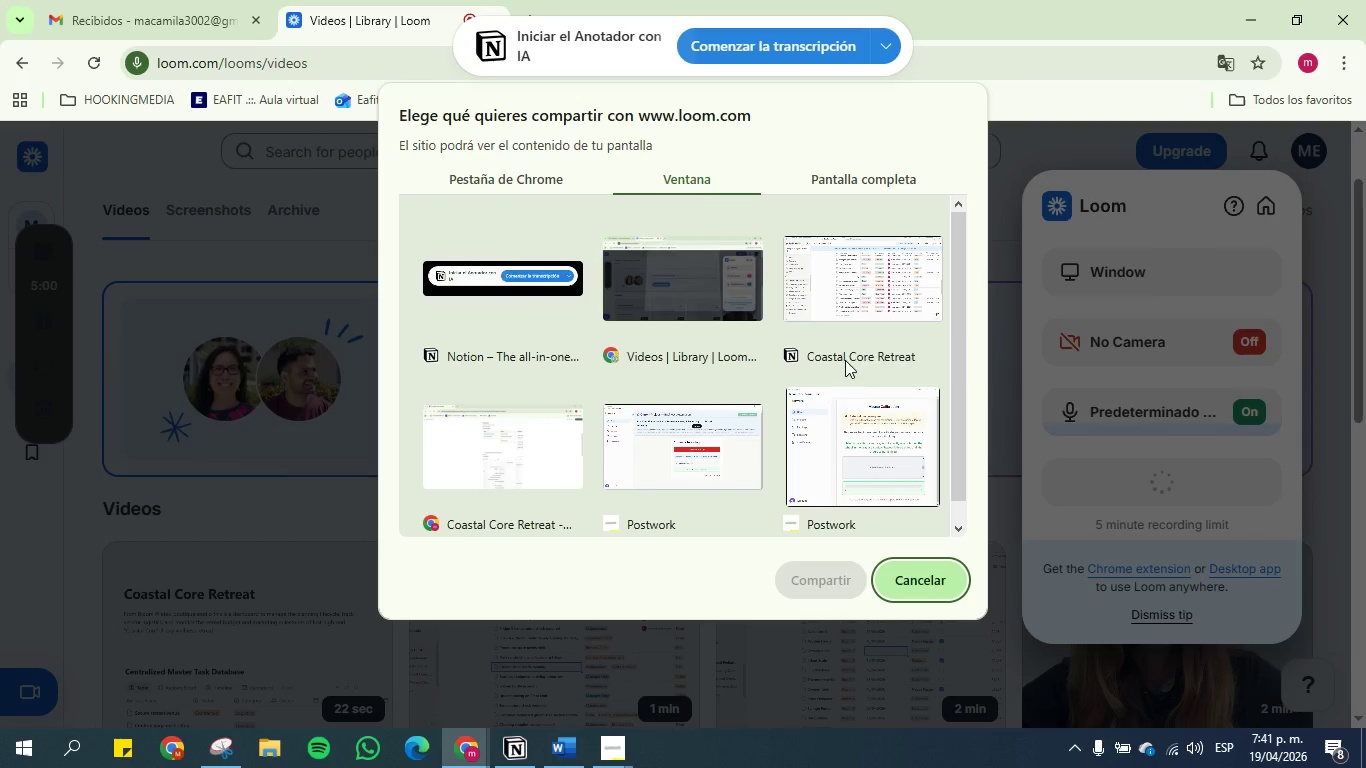 
scroll: coordinate [881, 389], scroll_direction: down, amount: 1.0
 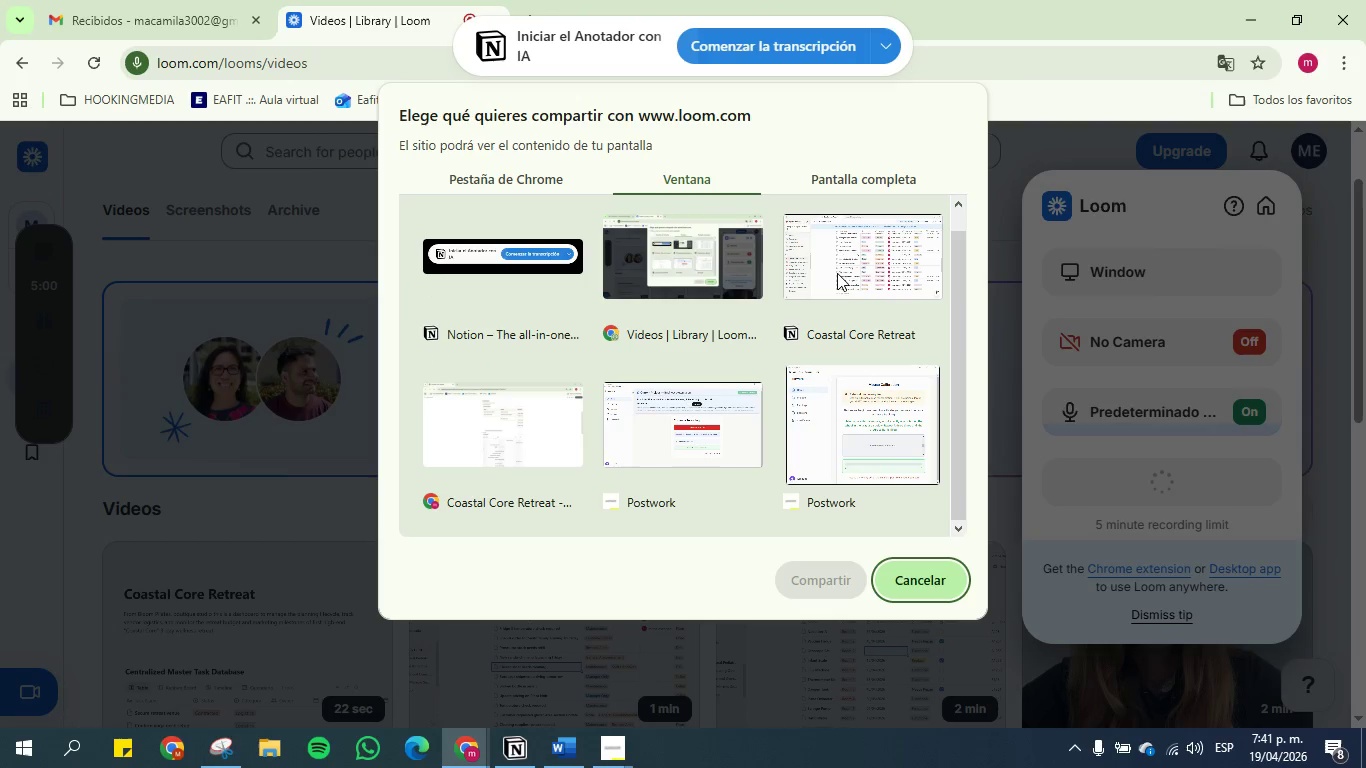 
left_click([837, 273])
 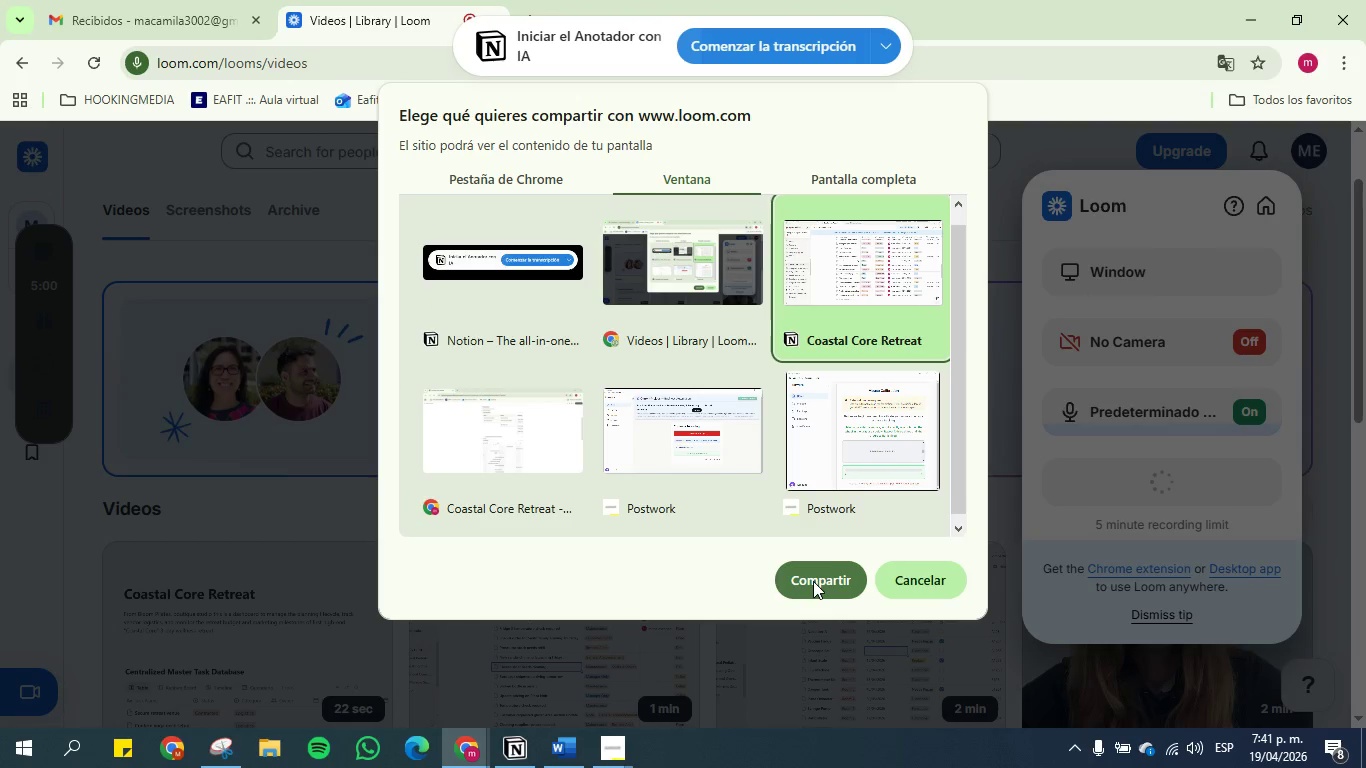 
left_click([813, 581])
 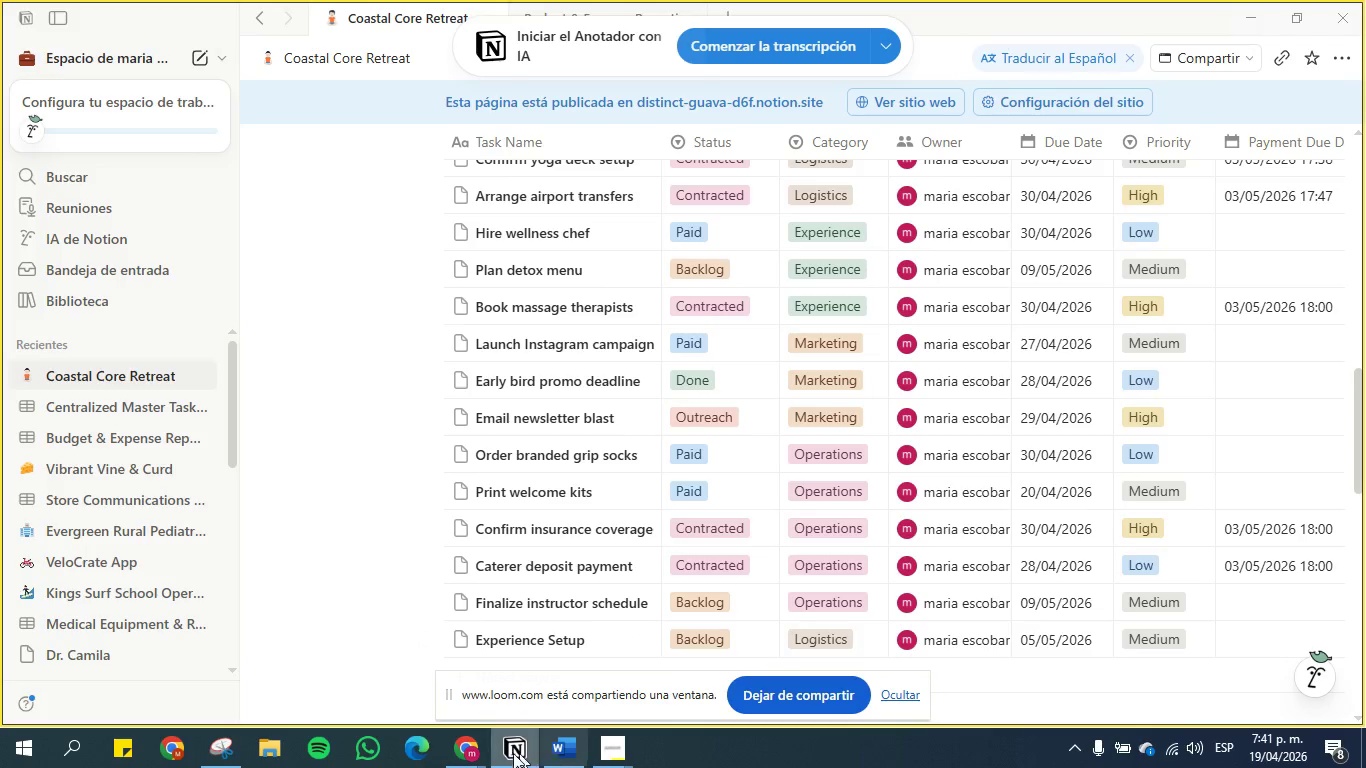 
left_click([469, 743])
 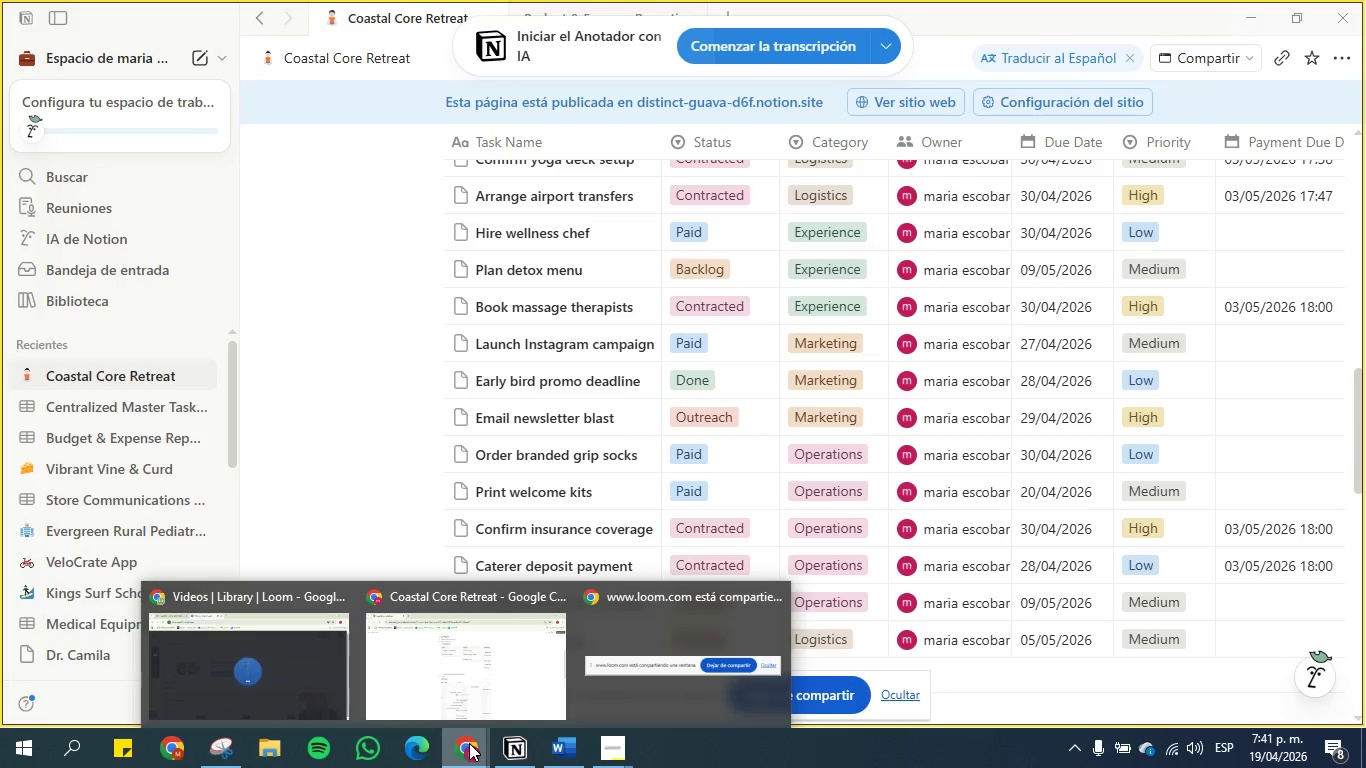 
scroll: coordinate [350, 340], scroll_direction: up, amount: 13.0
 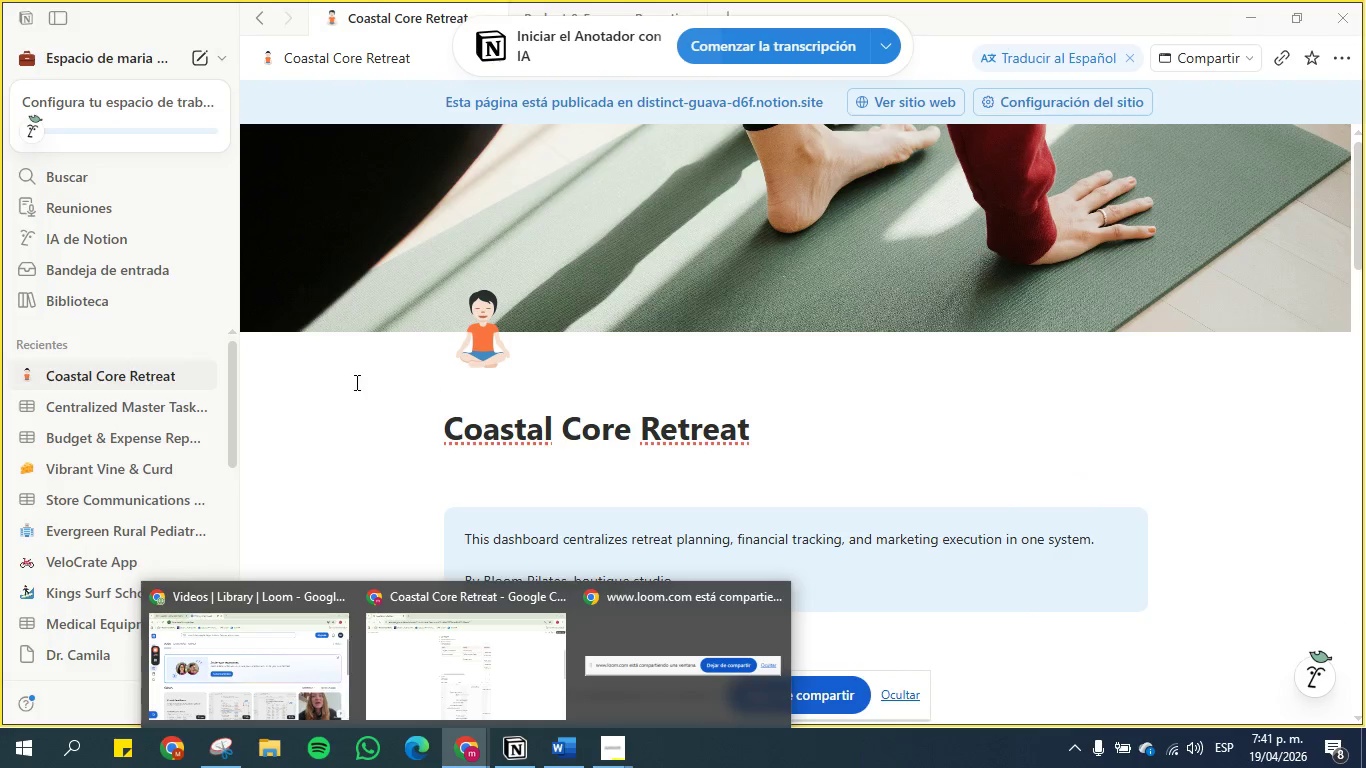 
left_click([355, 381])
 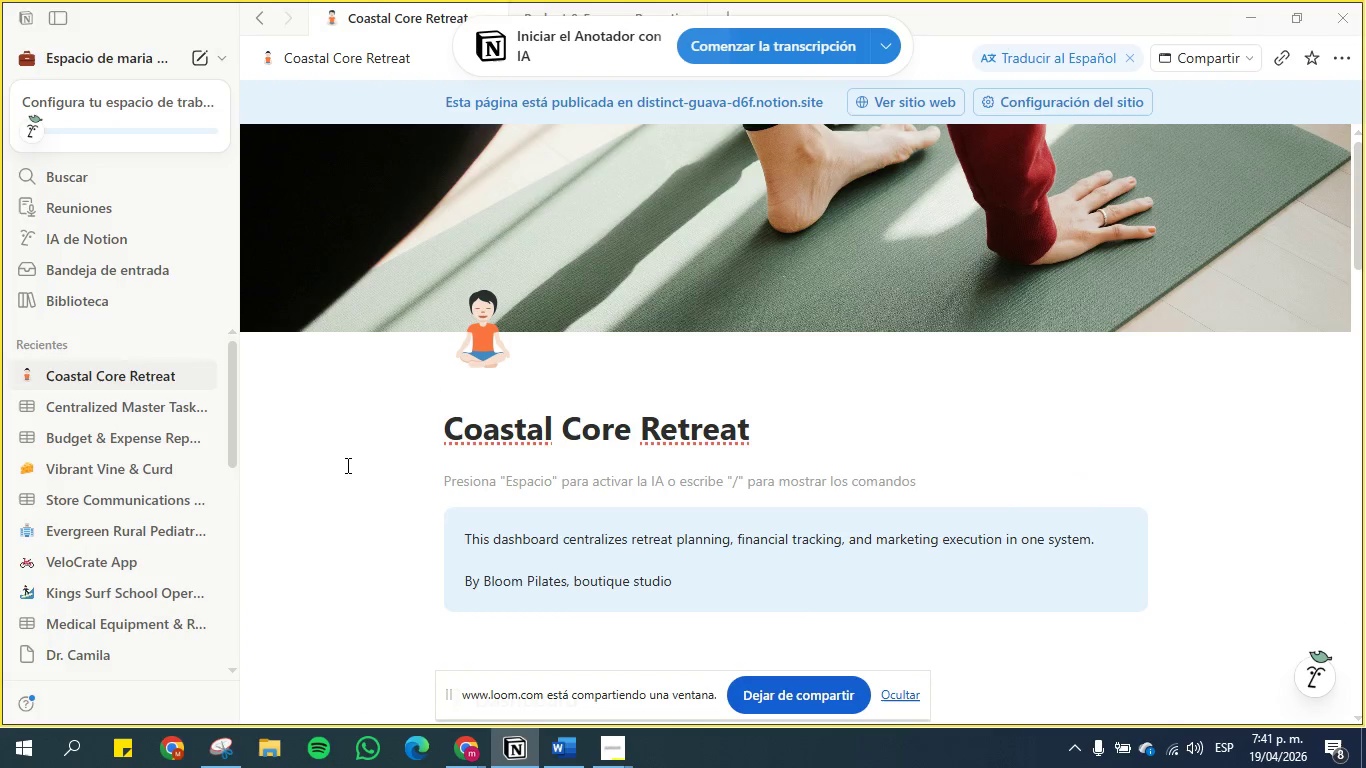 
wait(5.52)
 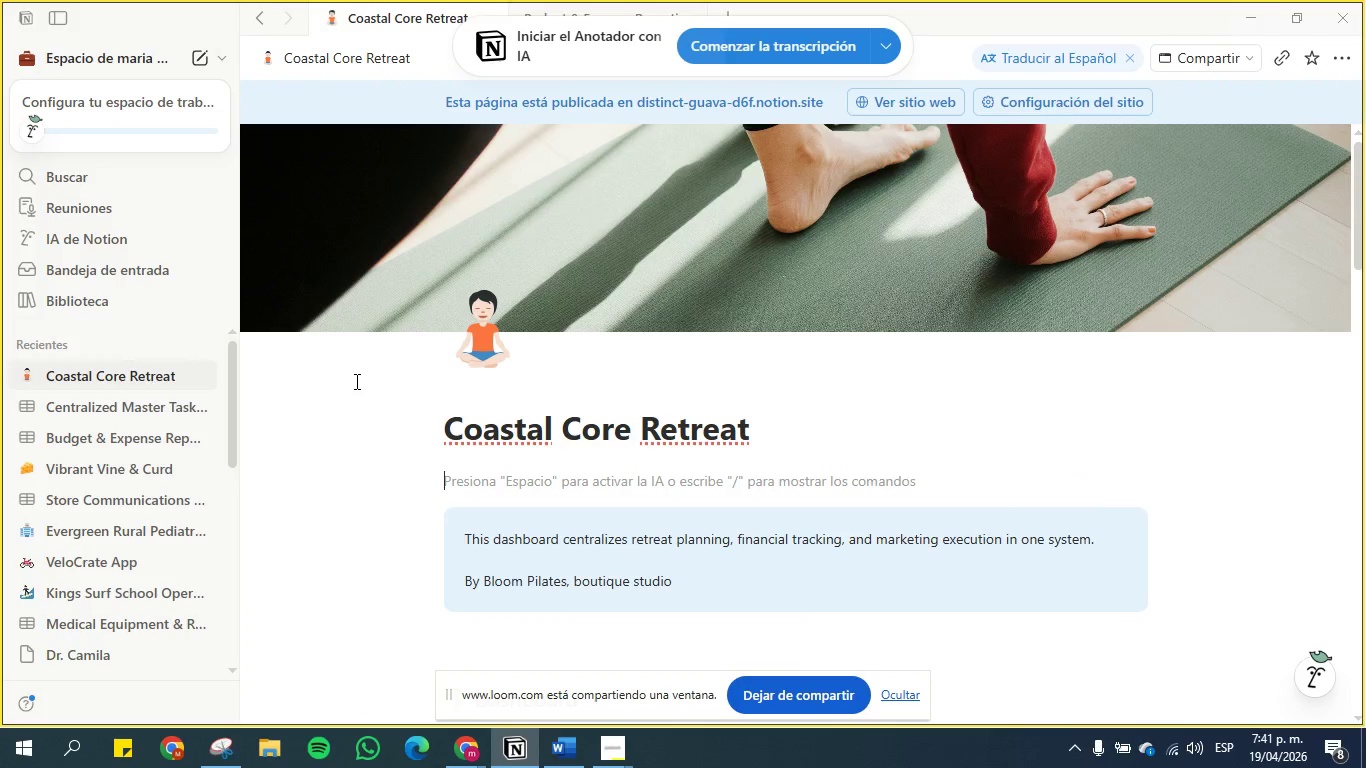 
scroll: coordinate [539, 416], scroll_direction: down, amount: 4.0
 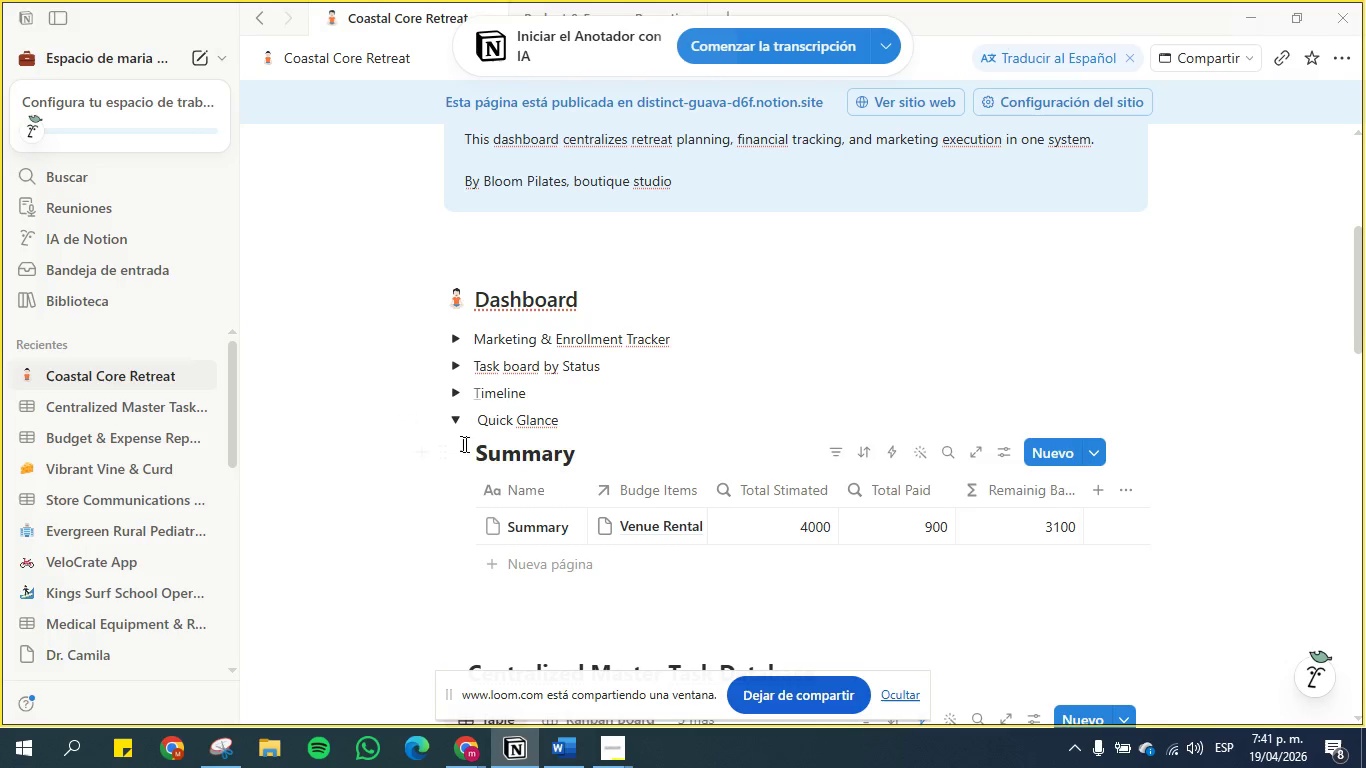 
left_click([462, 416])
 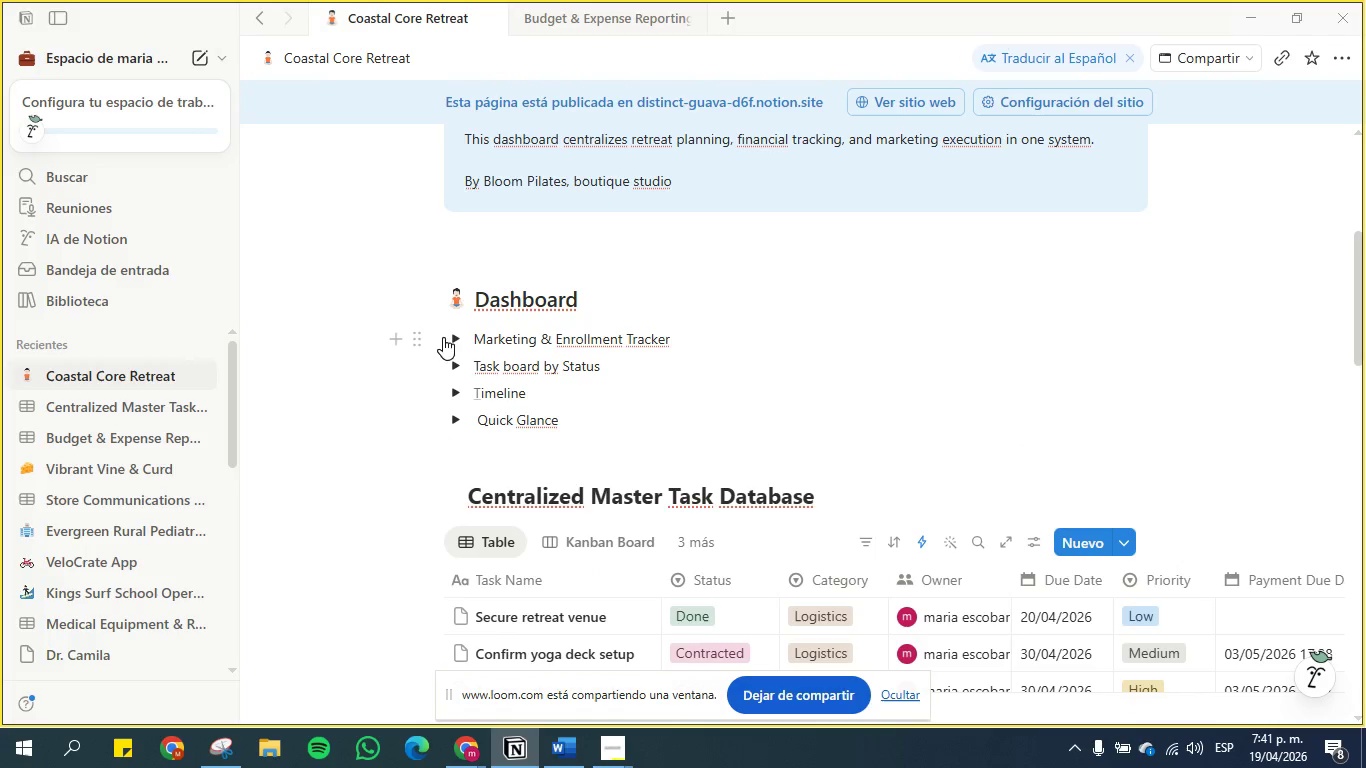 
left_click([453, 335])
 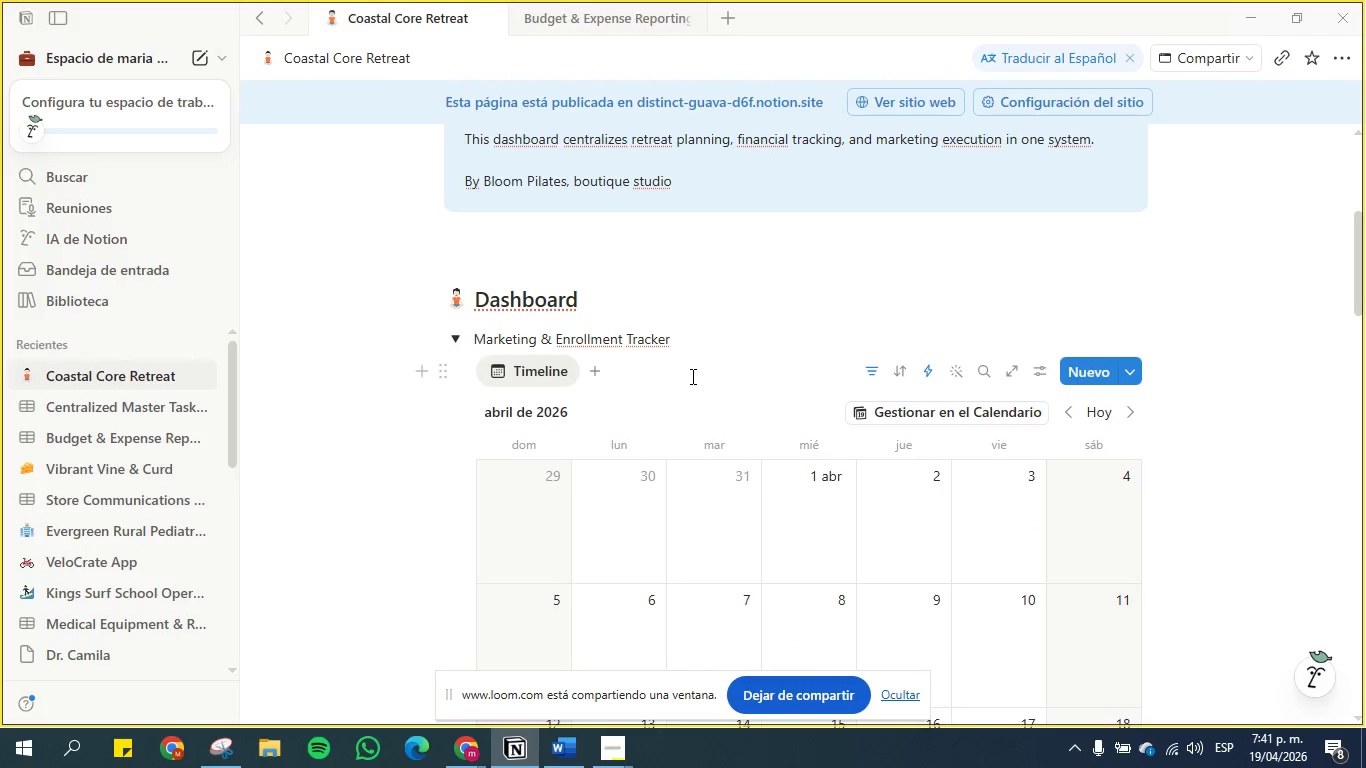 
scroll: coordinate [691, 365], scroll_direction: down, amount: 1.0
 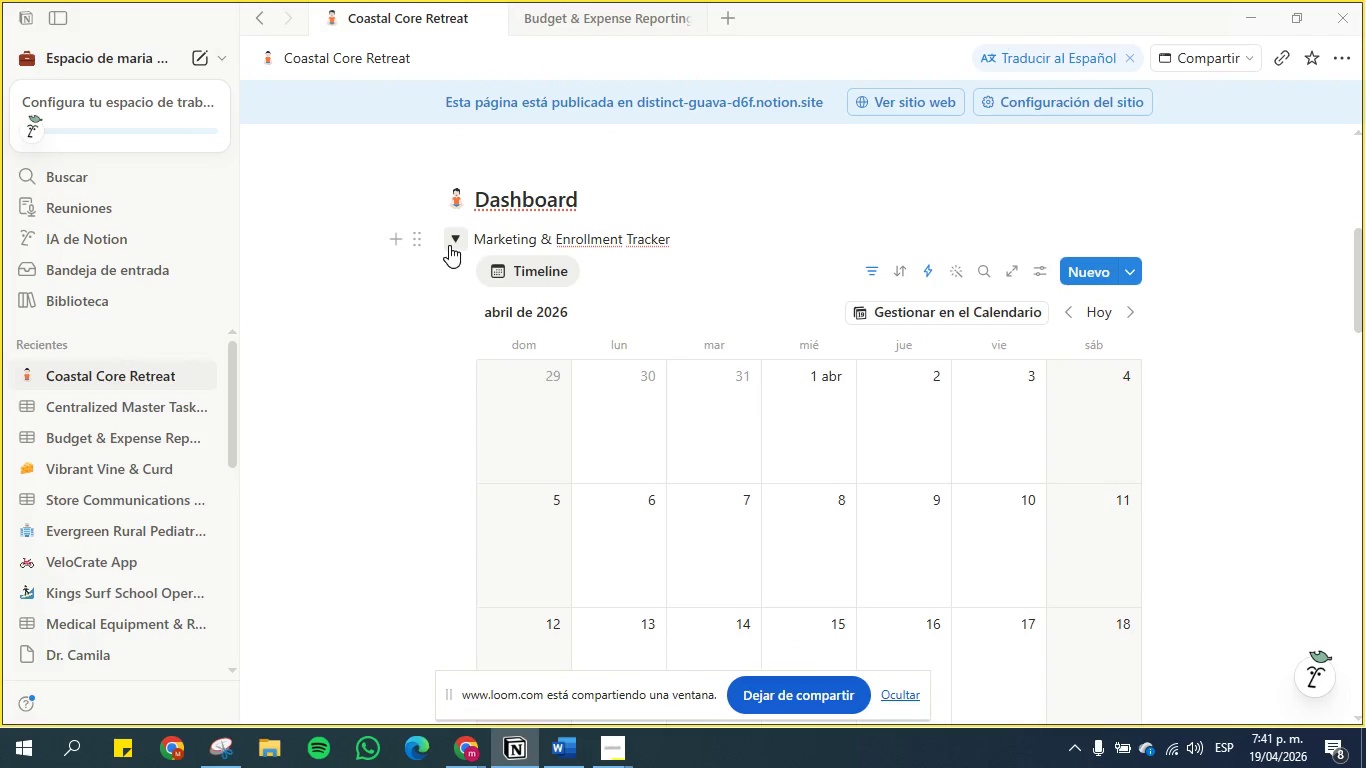 
left_click([452, 240])
 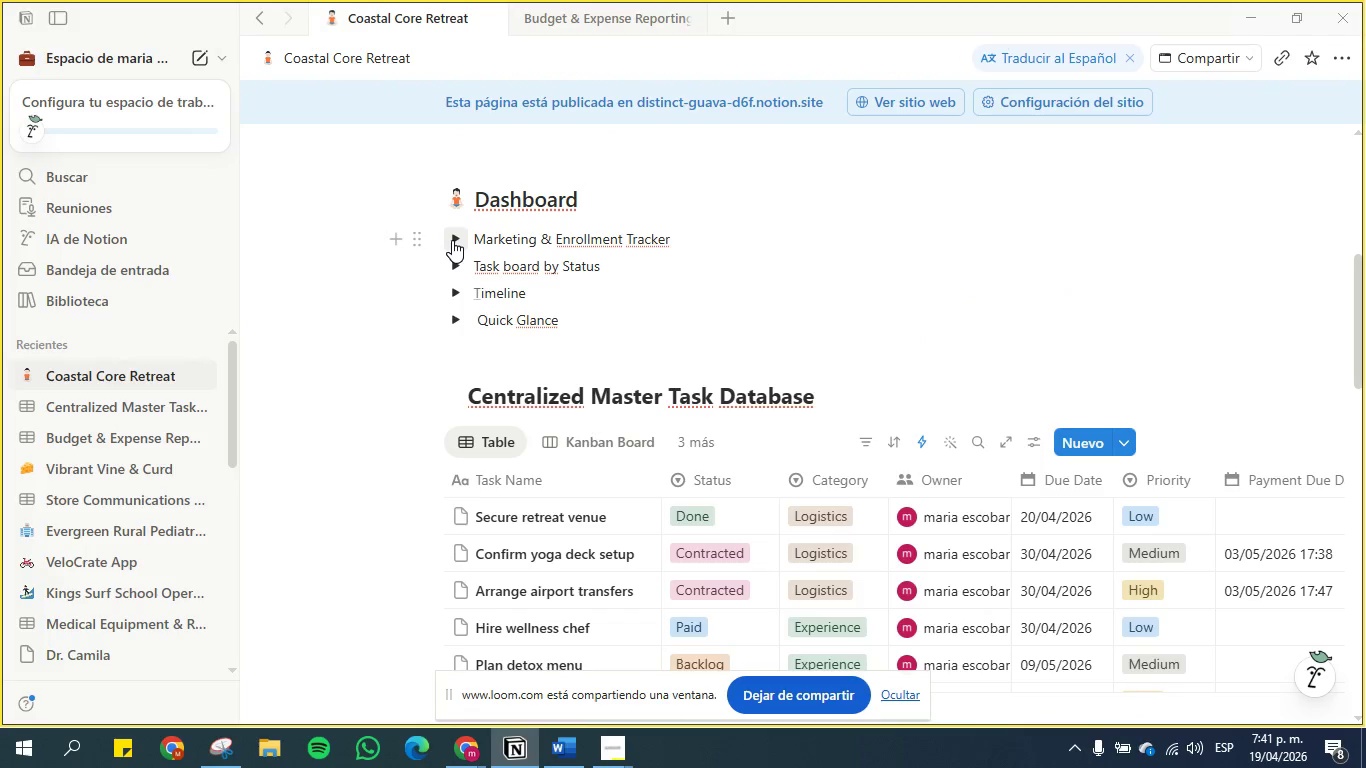 
left_click([452, 240])
 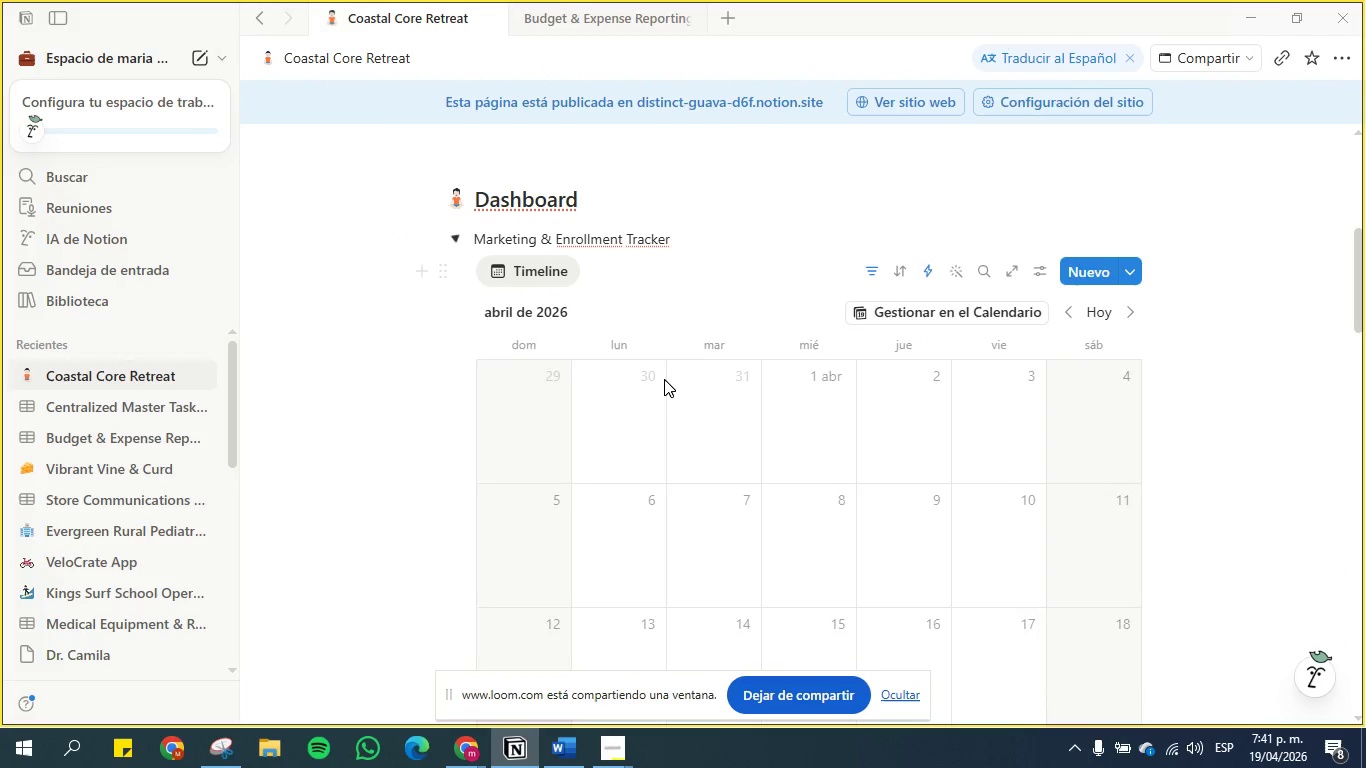 
scroll: coordinate [732, 431], scroll_direction: down, amount: 3.0
 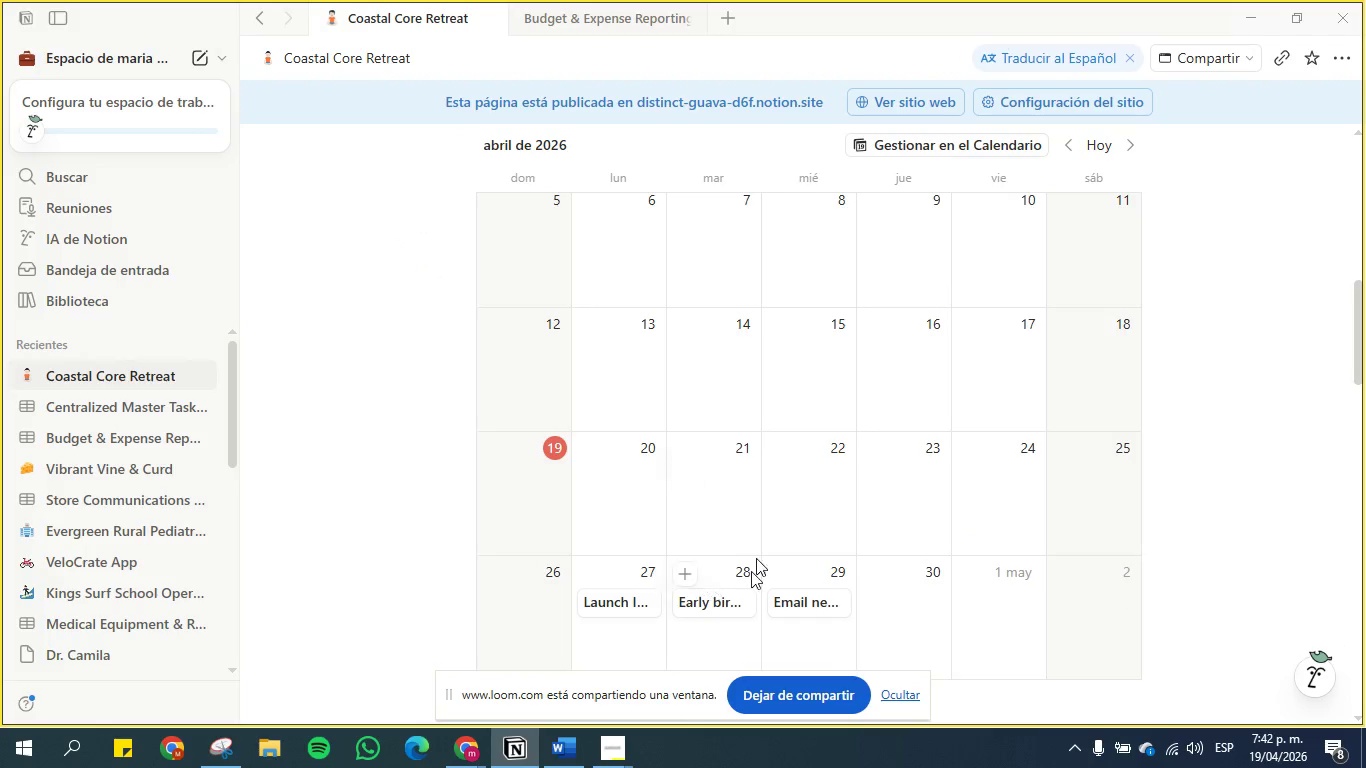 
scroll: coordinate [601, 421], scroll_direction: up, amount: 3.0
 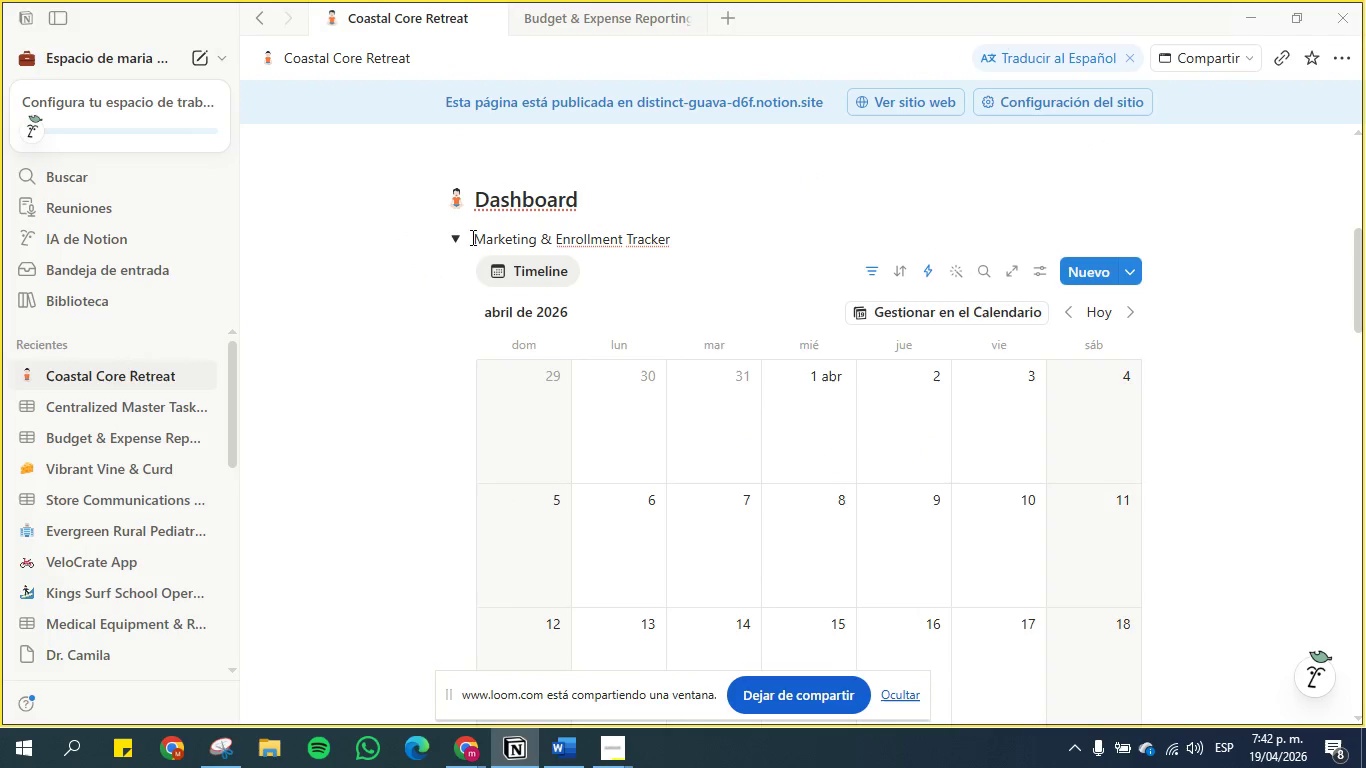 
left_click([455, 230])
 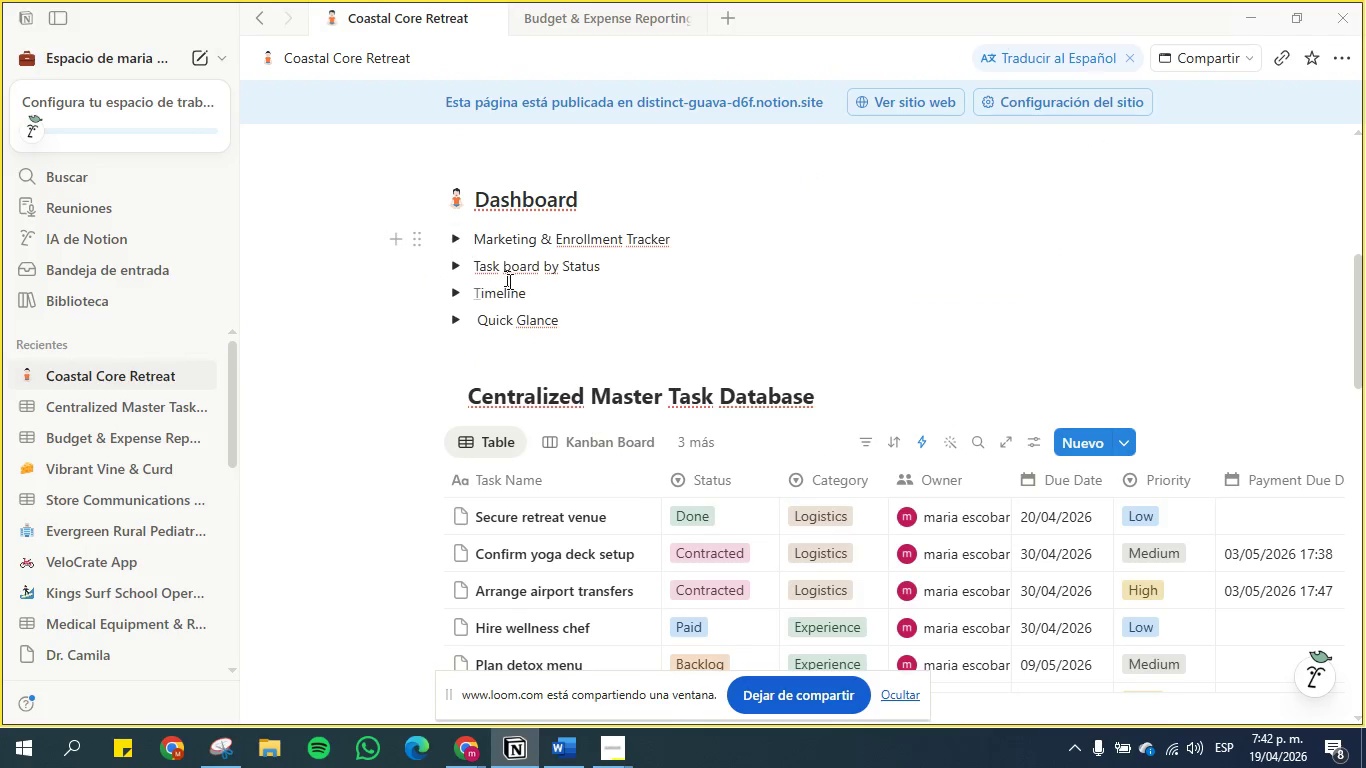 
scroll: coordinate [527, 307], scroll_direction: down, amount: 1.0
 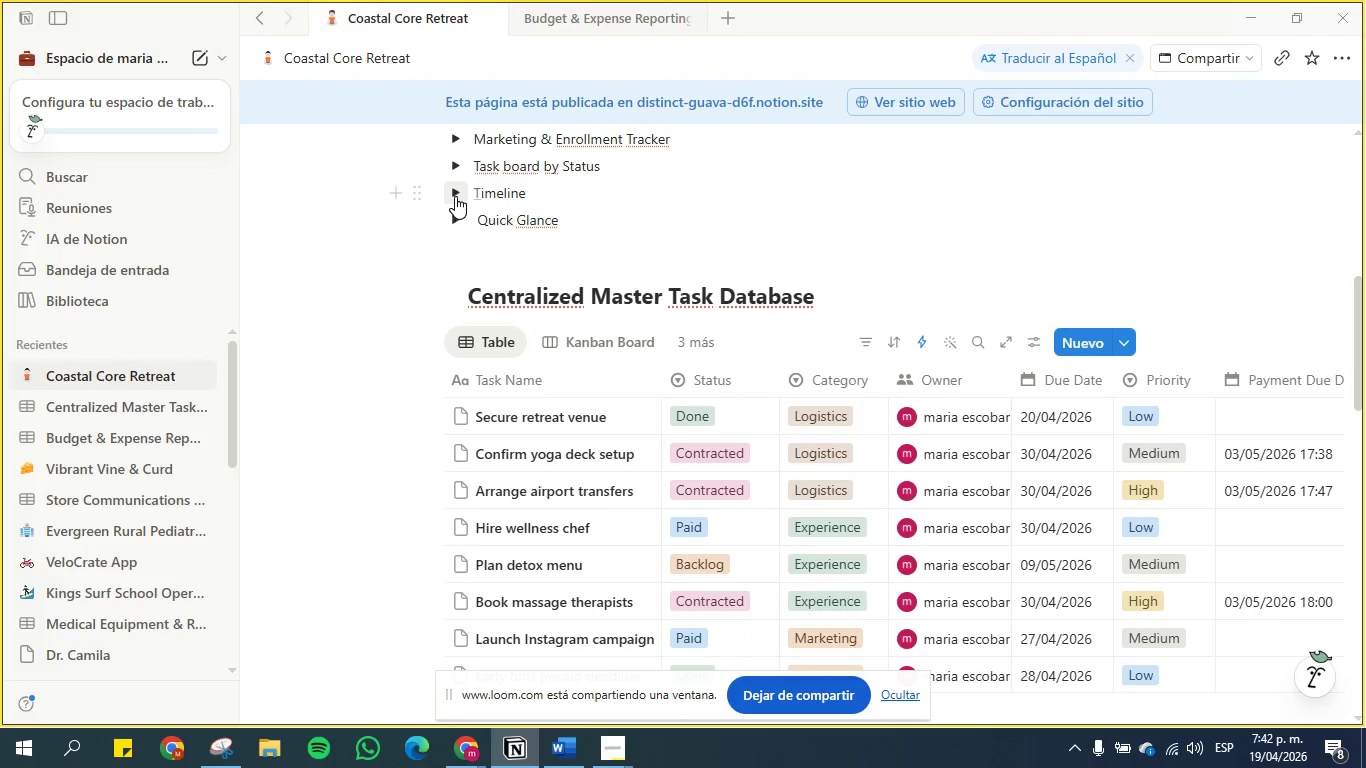 
left_click([455, 195])
 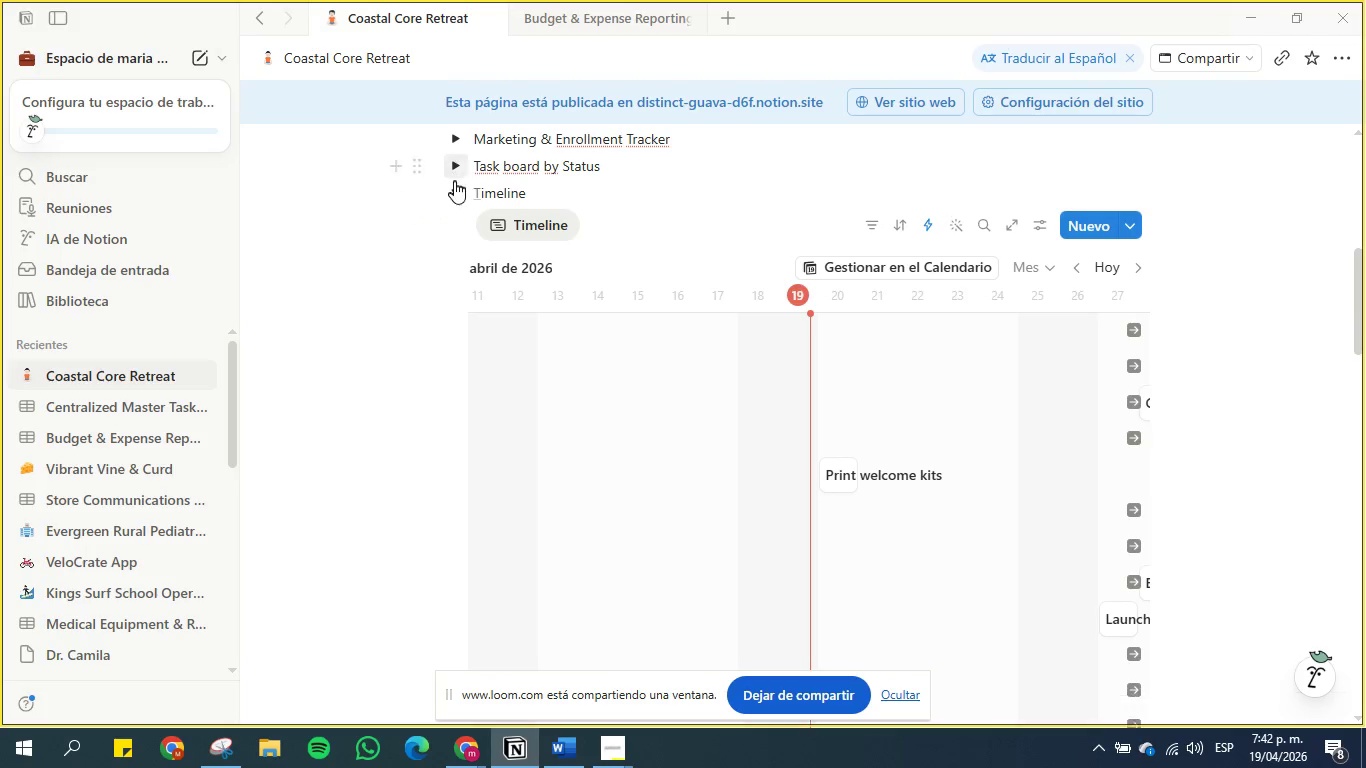 
left_click([457, 194])
 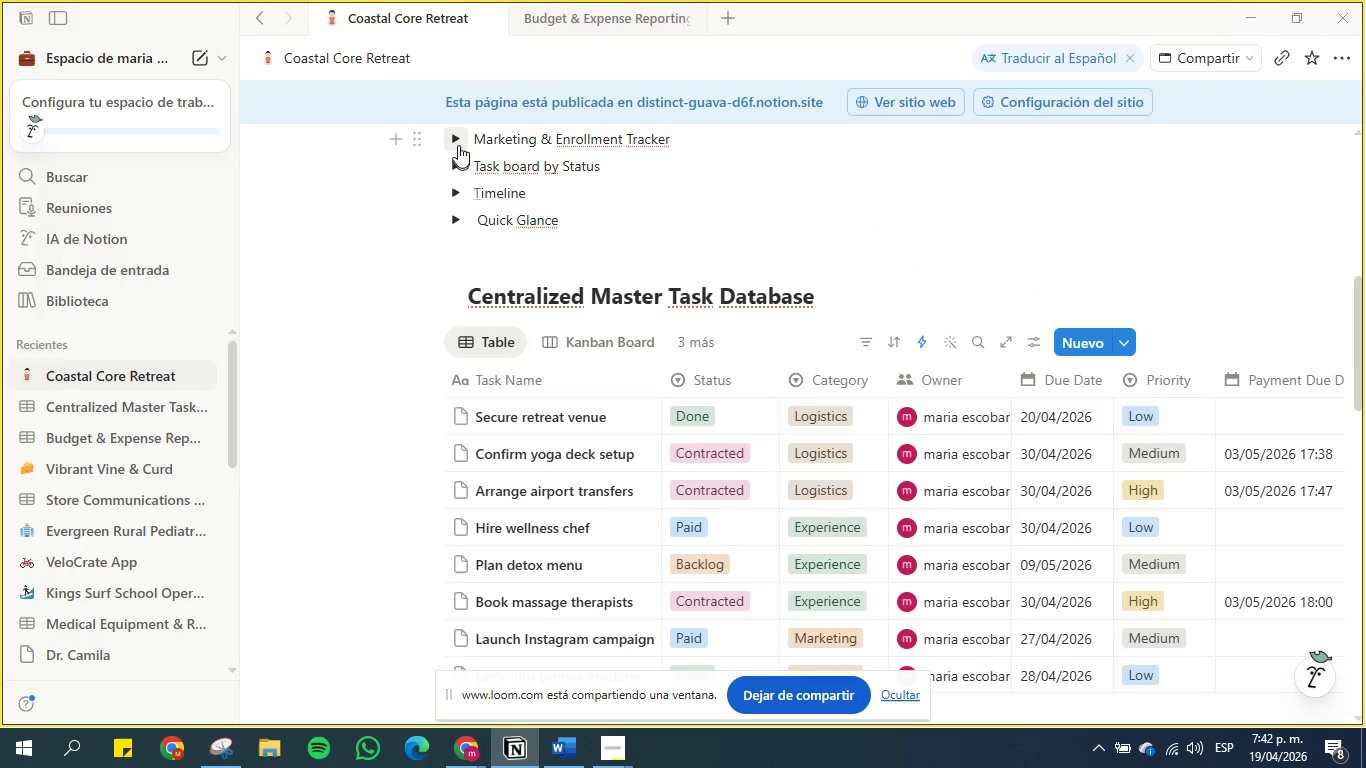 
left_click([459, 138])
 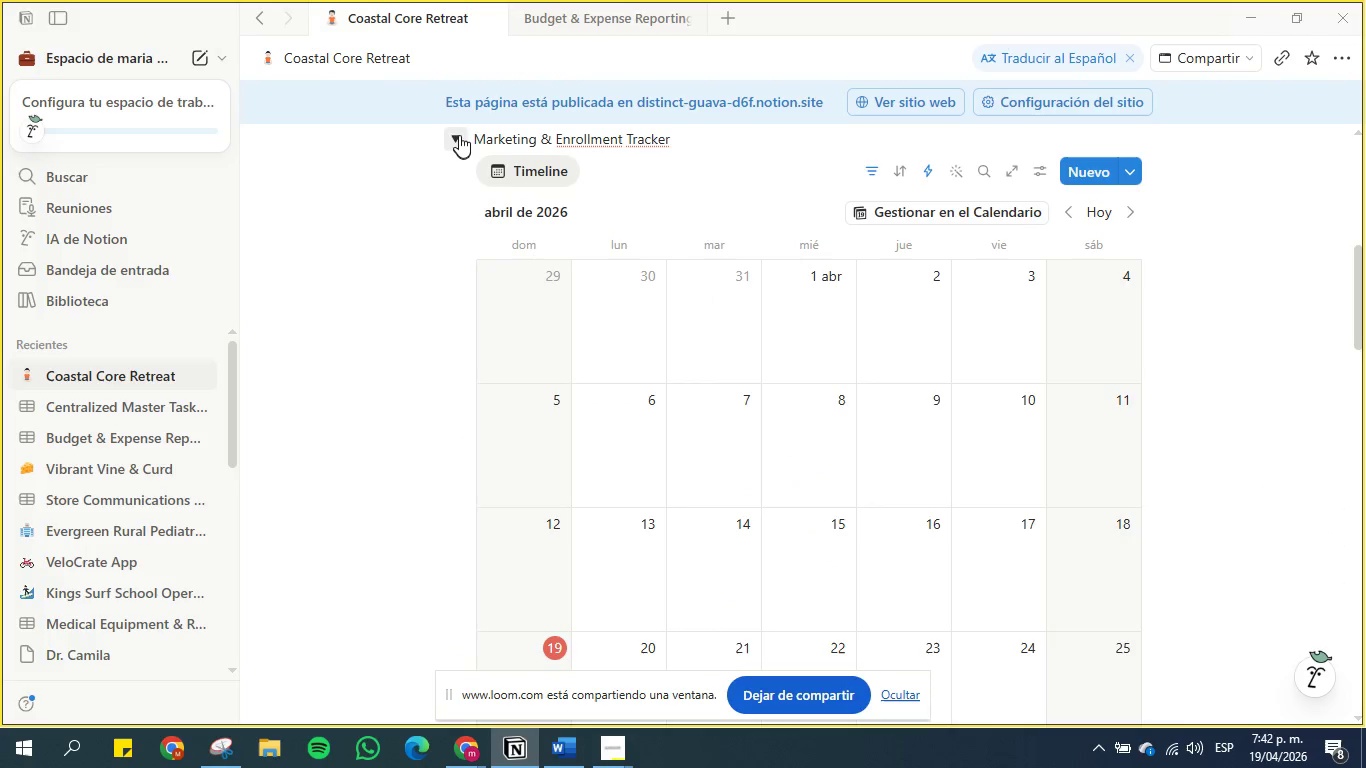 
left_click([458, 133])
 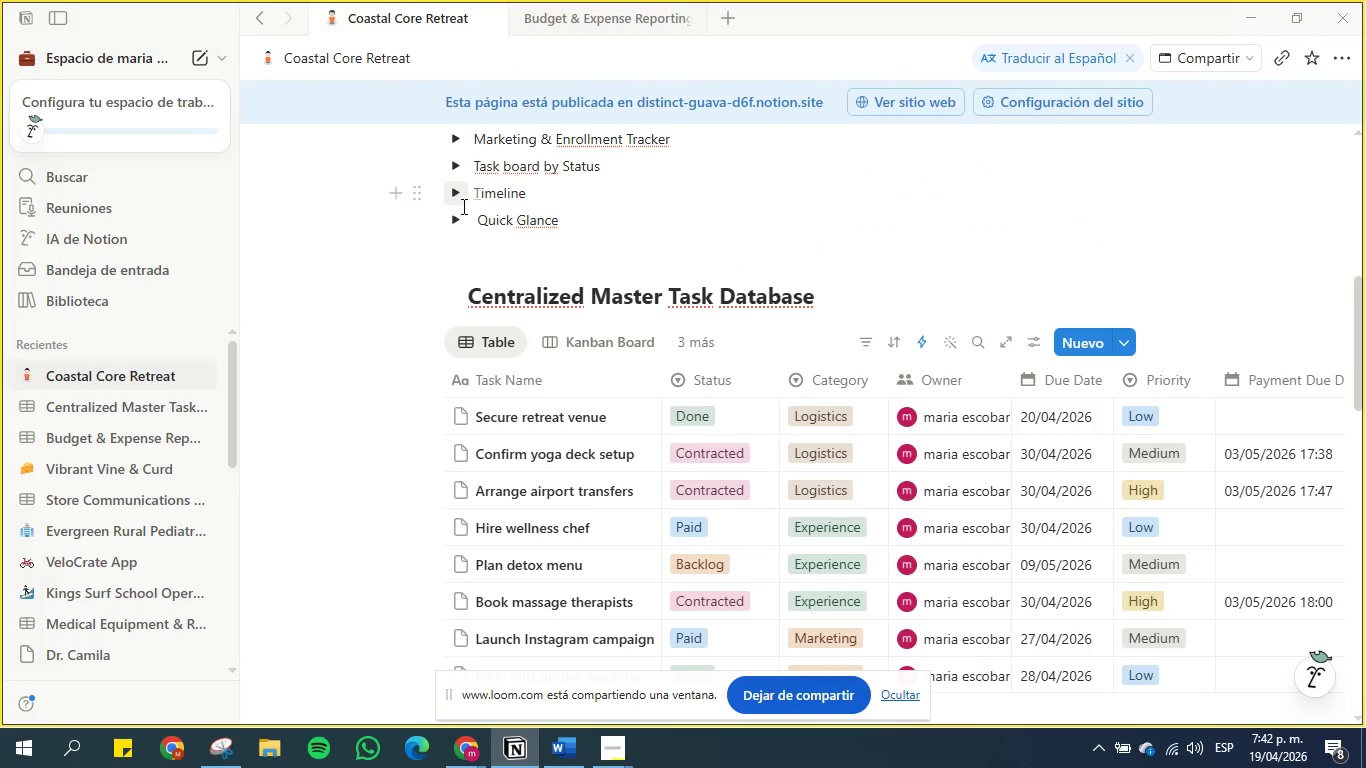 
left_click([462, 215])
 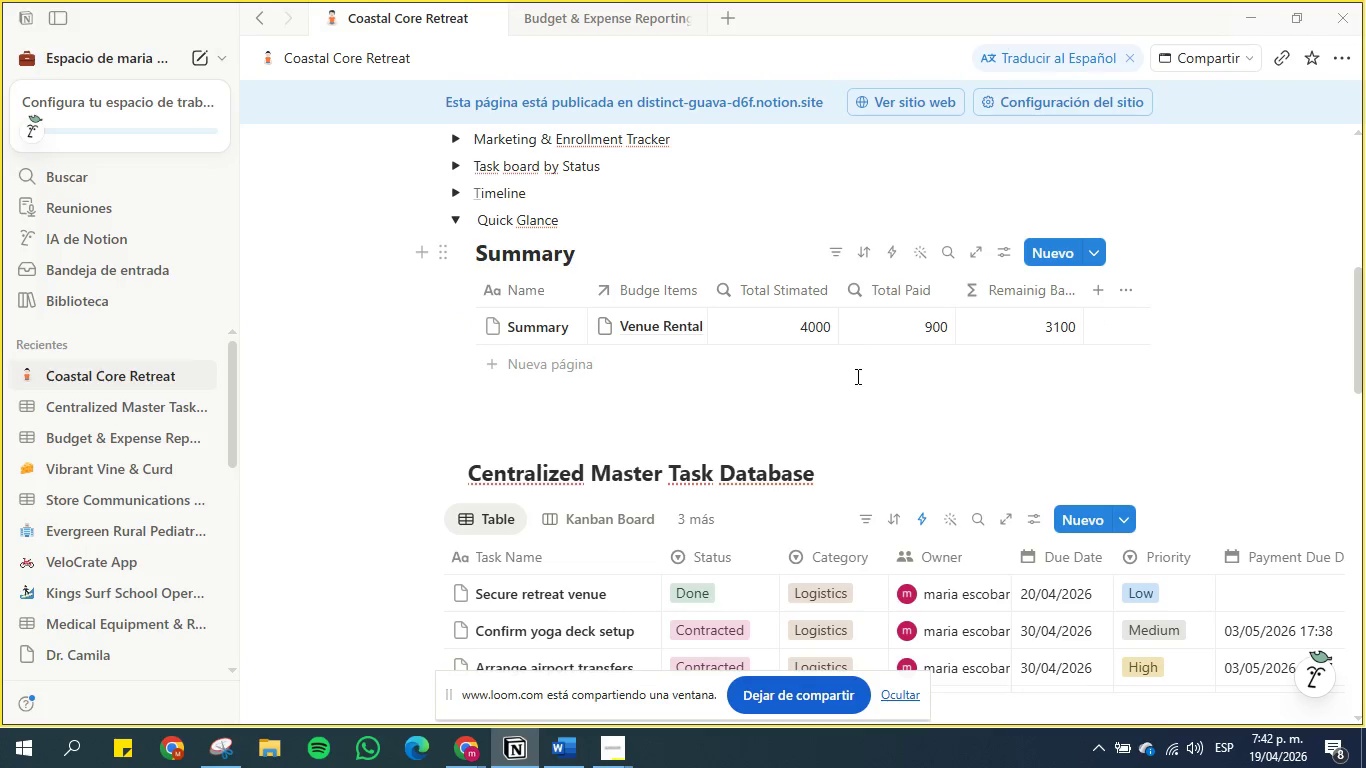 
wait(7.94)
 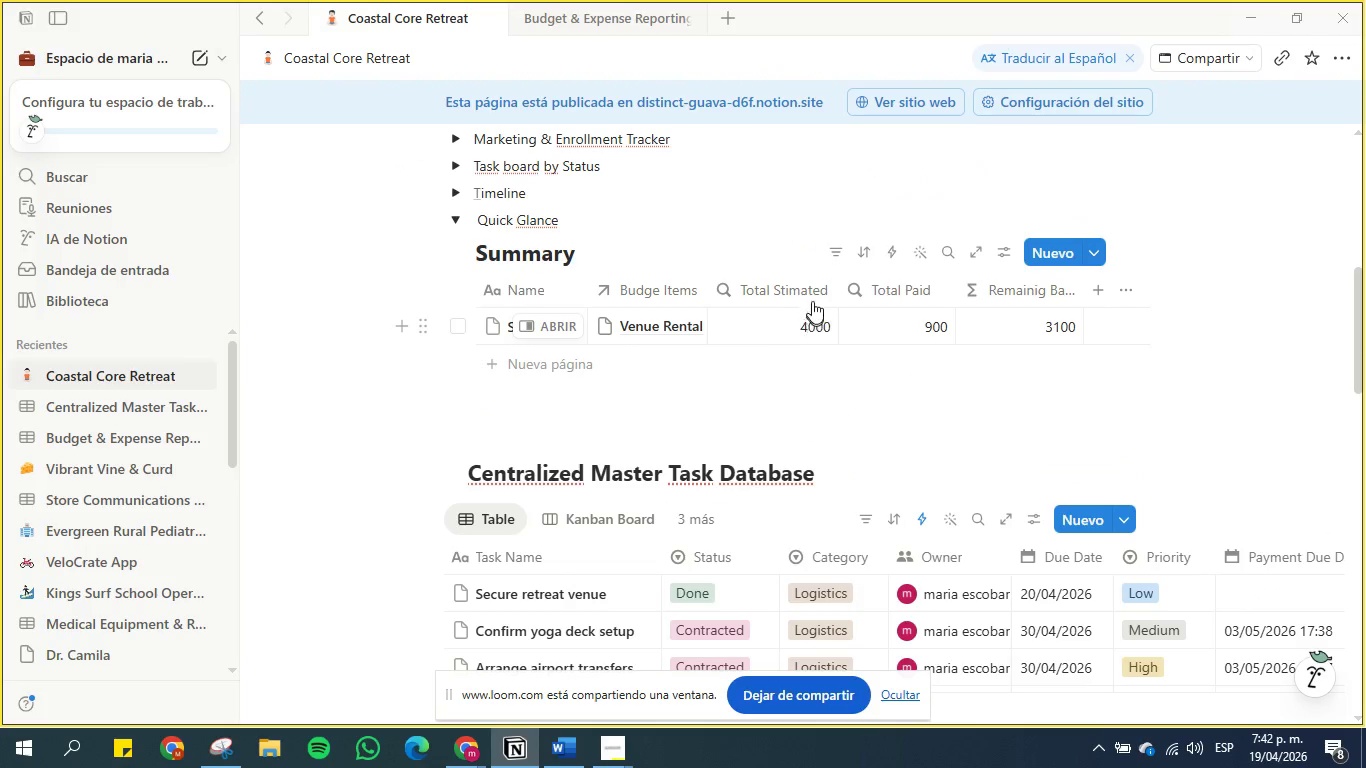 
left_click_drag(start_coordinate=[1083, 287], to_coordinate=[1115, 287])
 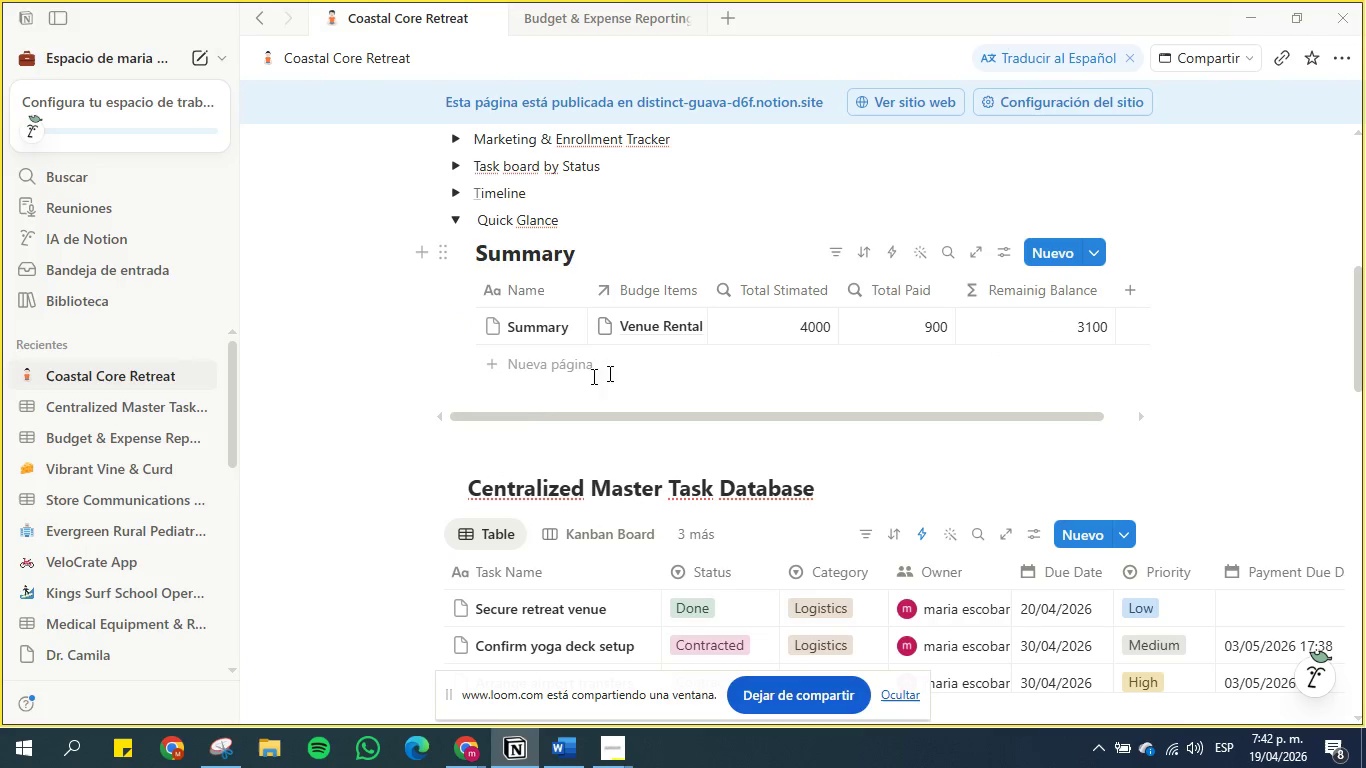 
scroll: coordinate [563, 243], scroll_direction: down, amount: 3.0
 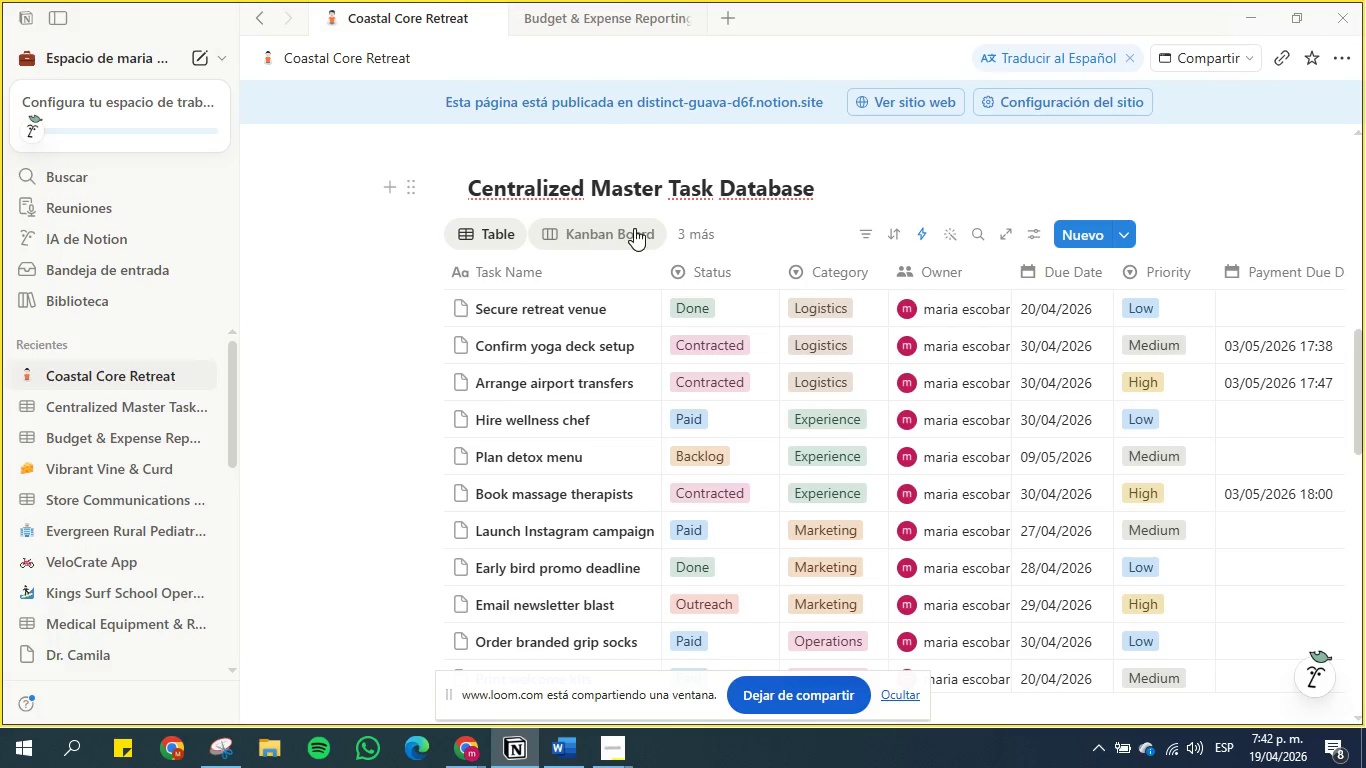 
left_click([598, 235])
 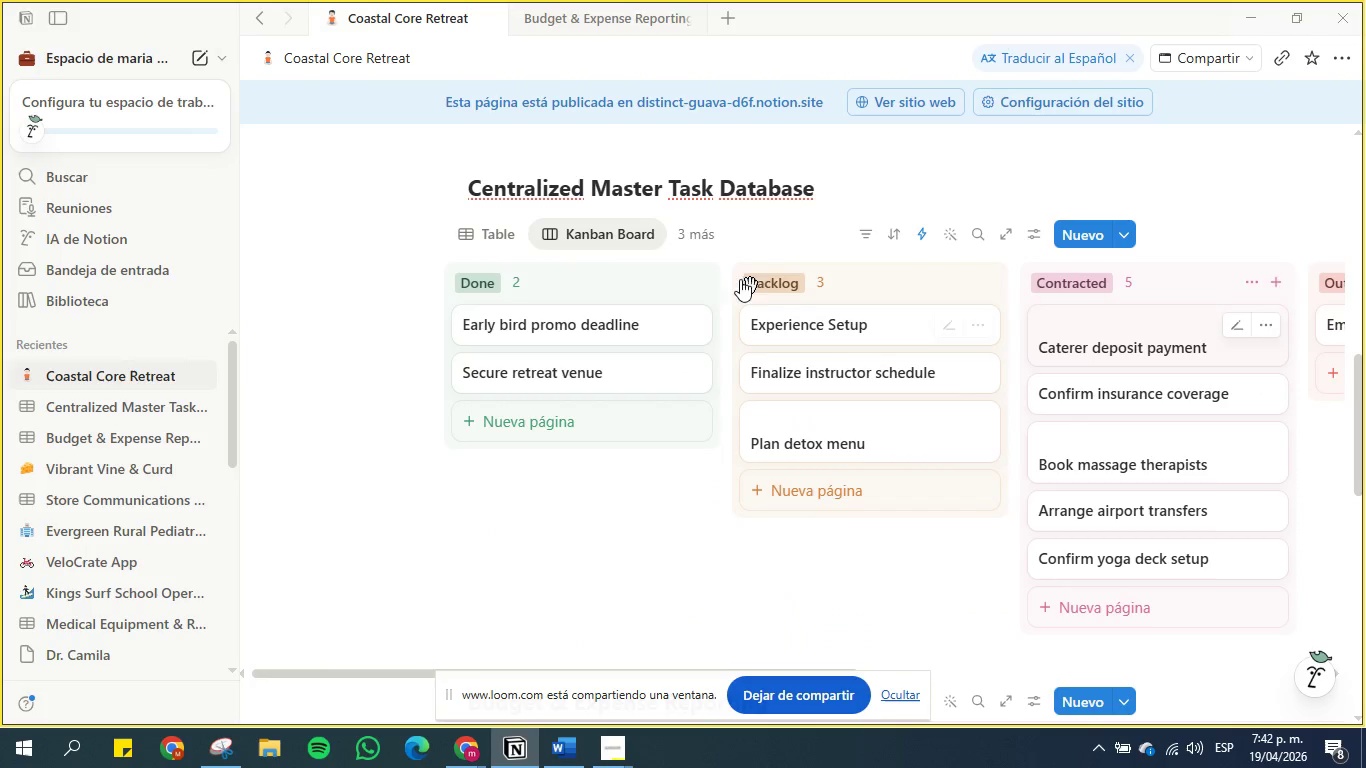 
wait(5.31)
 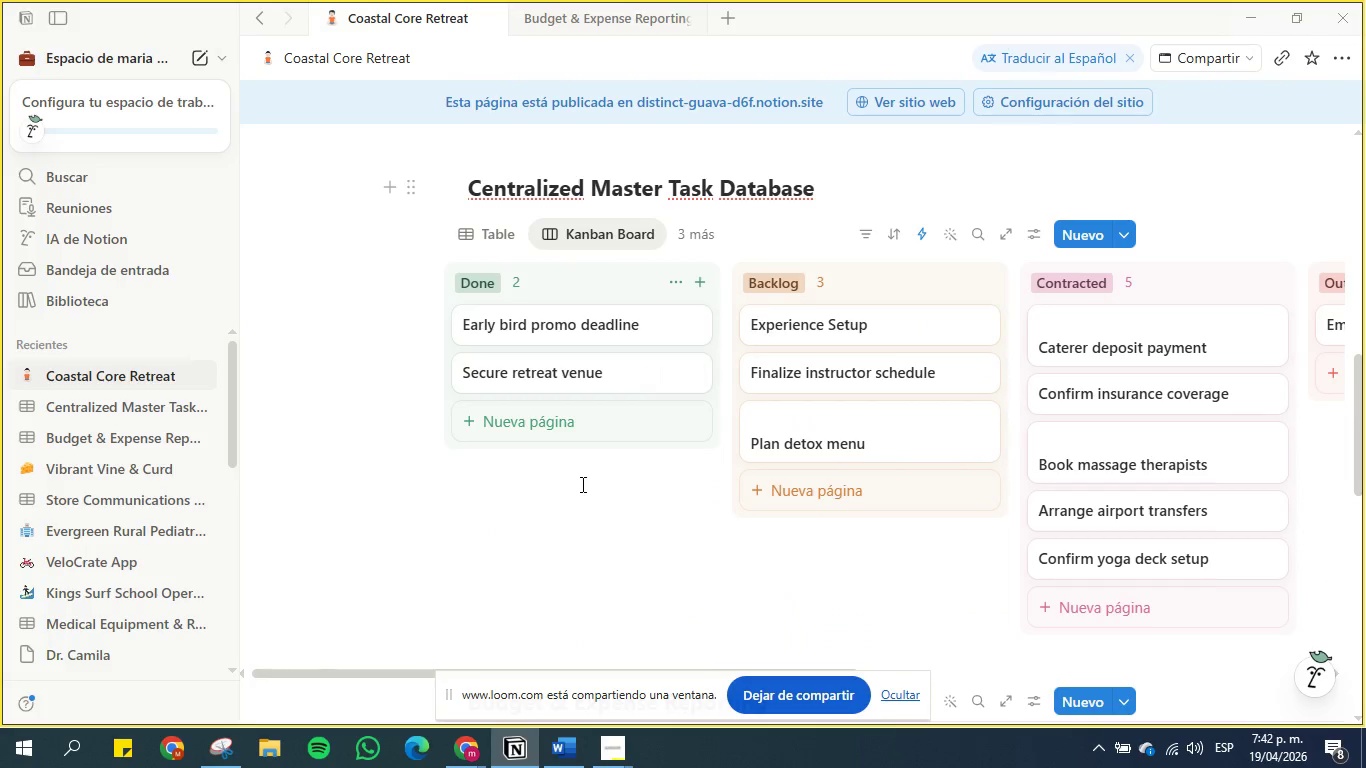 
left_click([694, 236])
 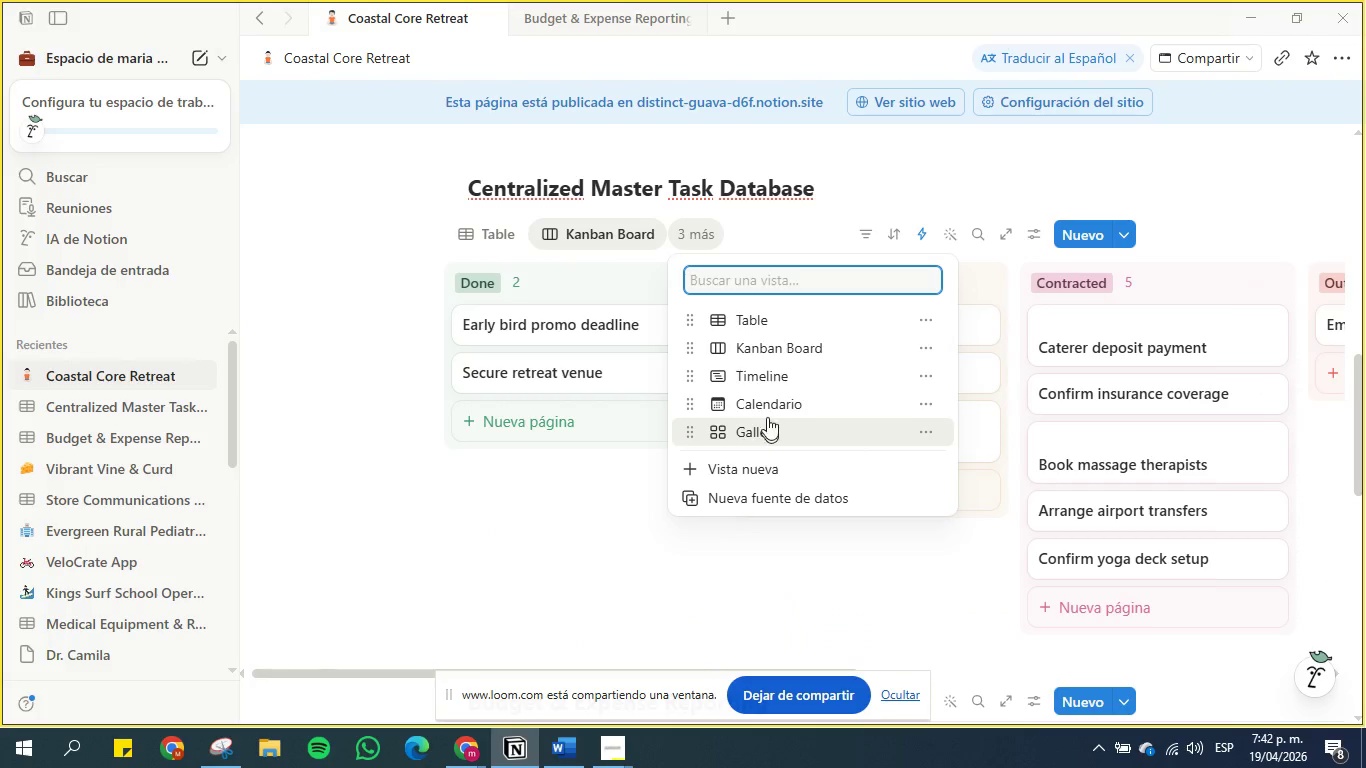 
left_click([768, 381])
 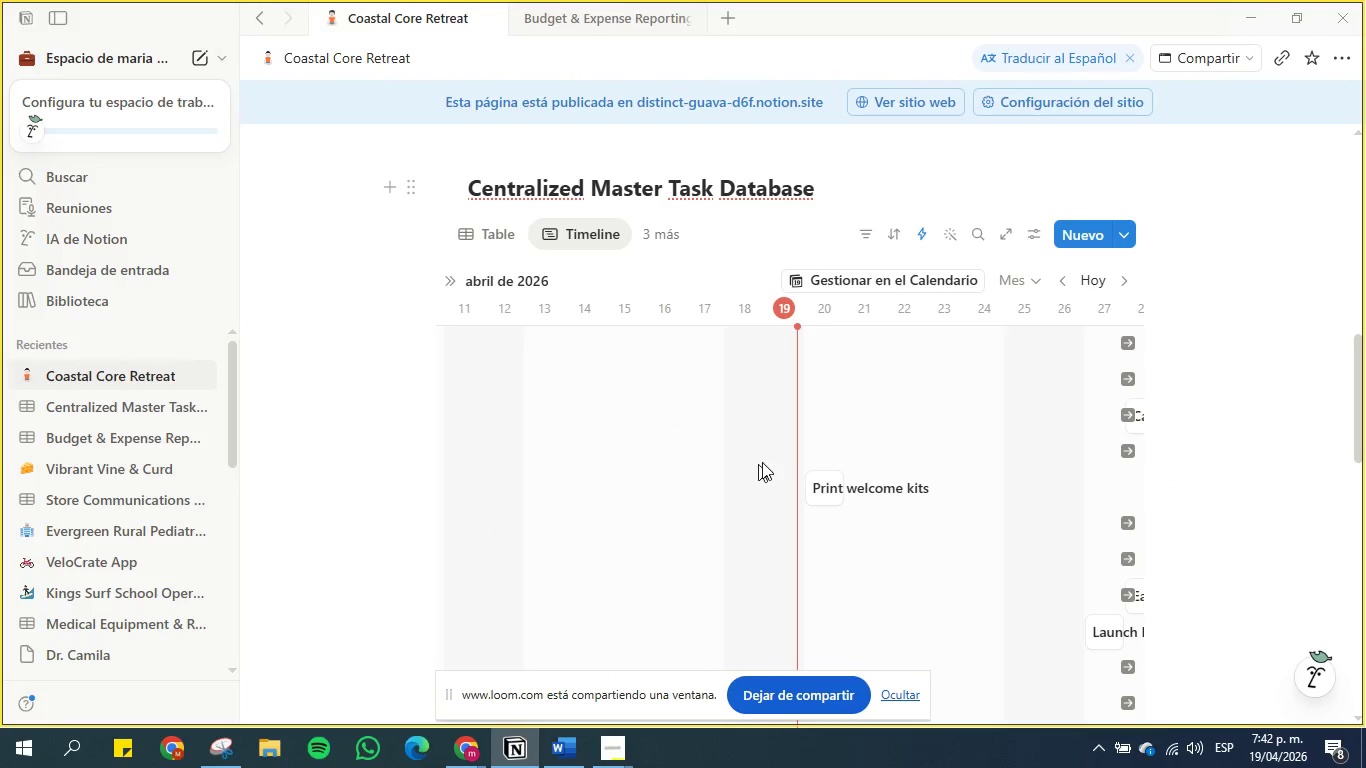 
scroll: coordinate [662, 442], scroll_direction: up, amount: 1.0
 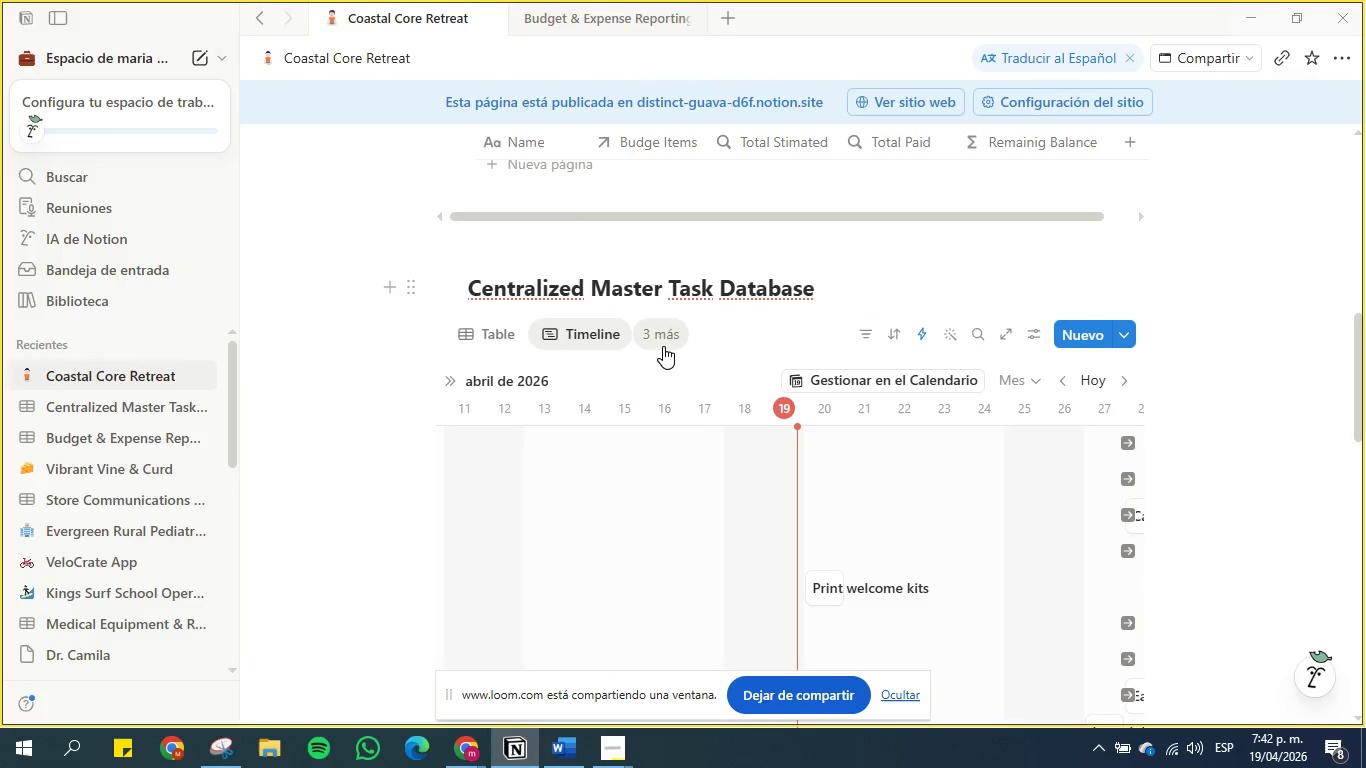 
left_click([663, 342])
 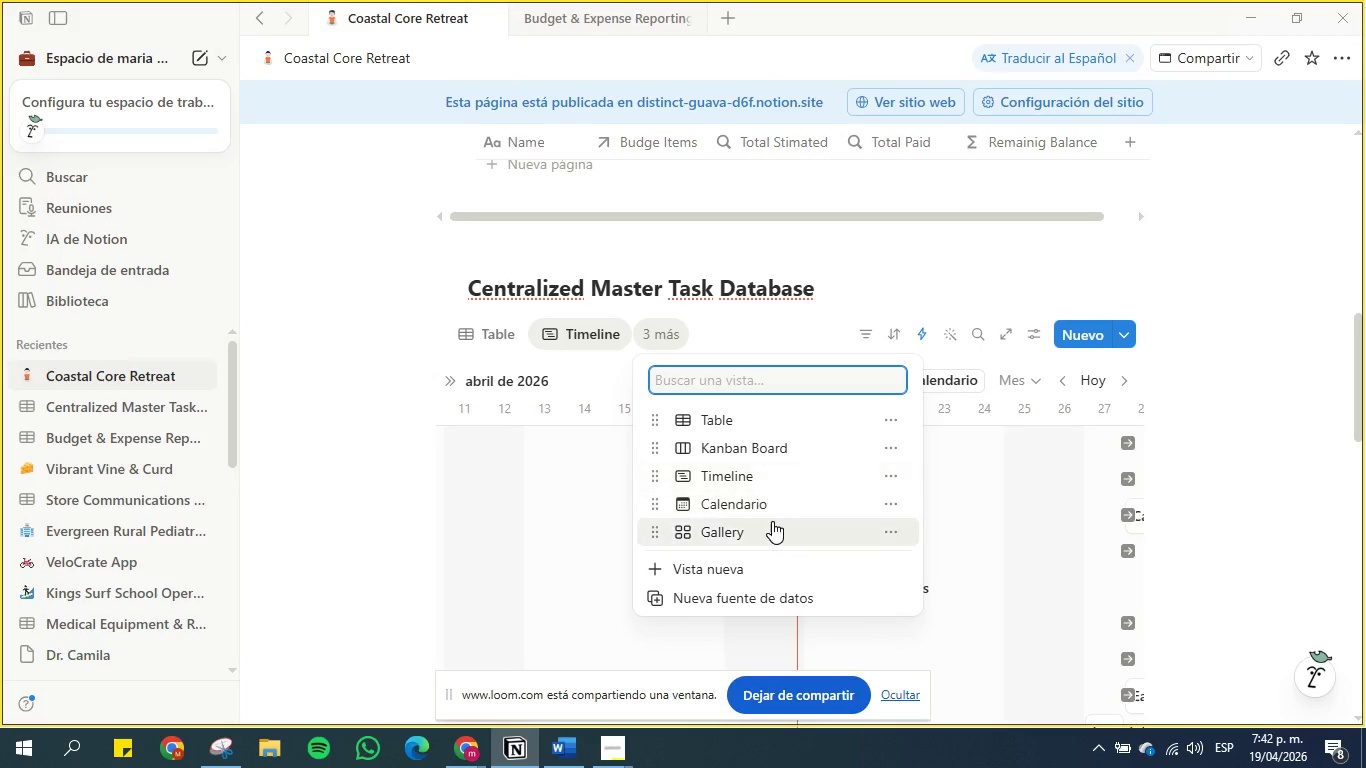 
left_click([770, 502])
 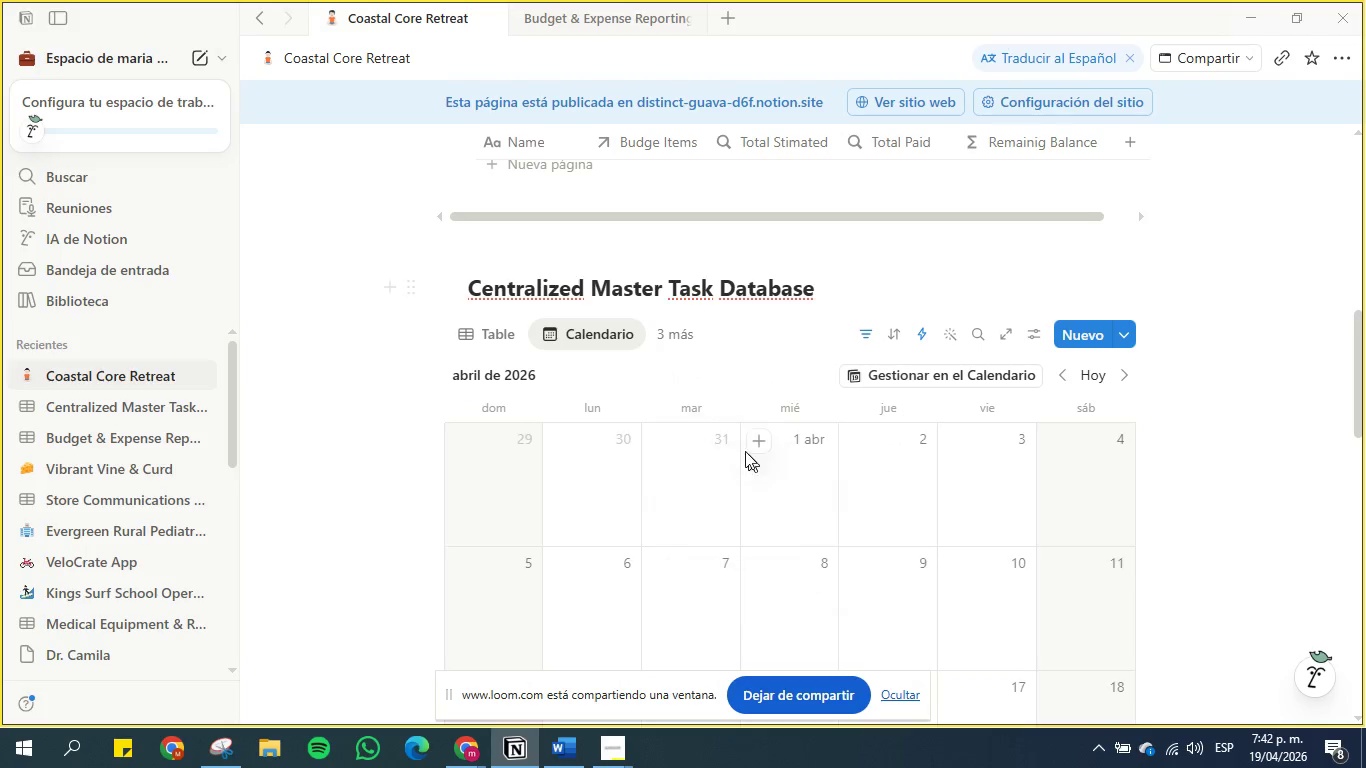 
scroll: coordinate [720, 460], scroll_direction: down, amount: 4.0
 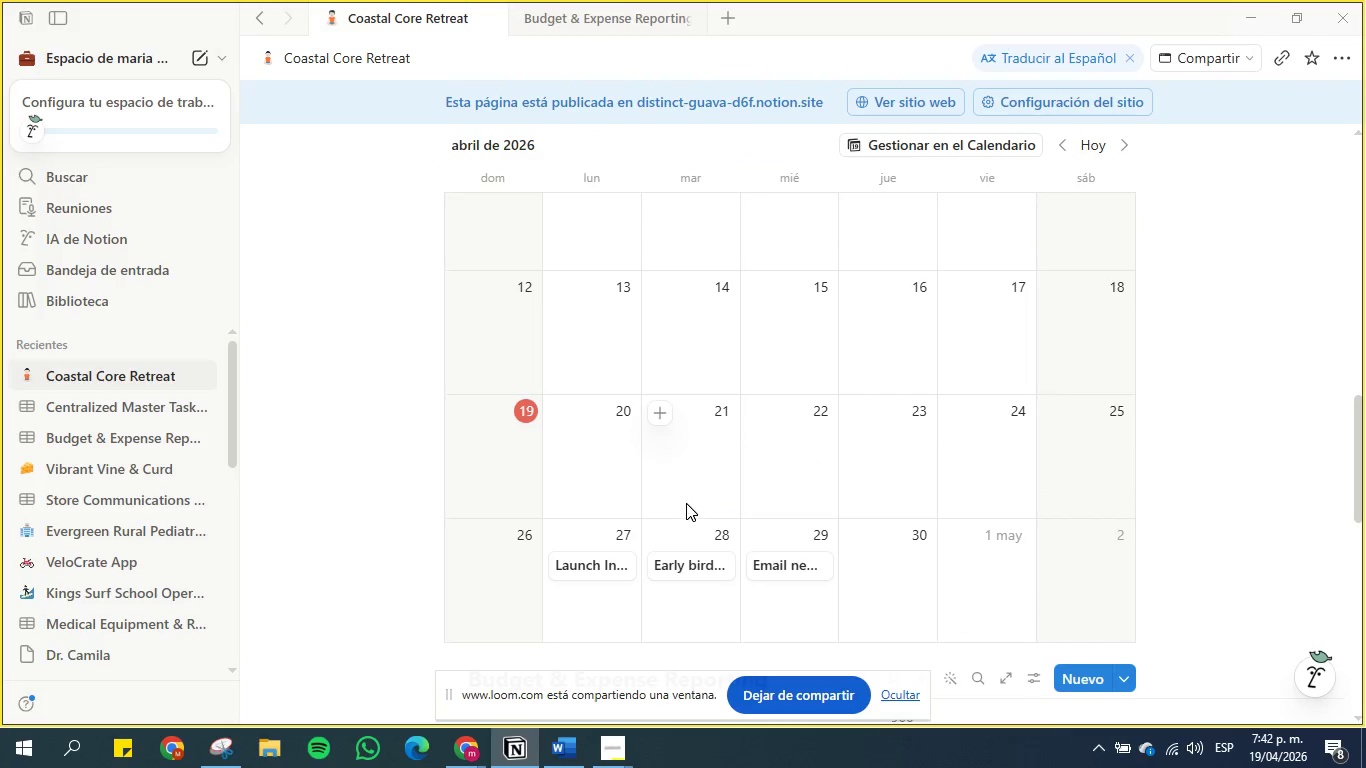 
scroll: coordinate [685, 496], scroll_direction: up, amount: 3.0
 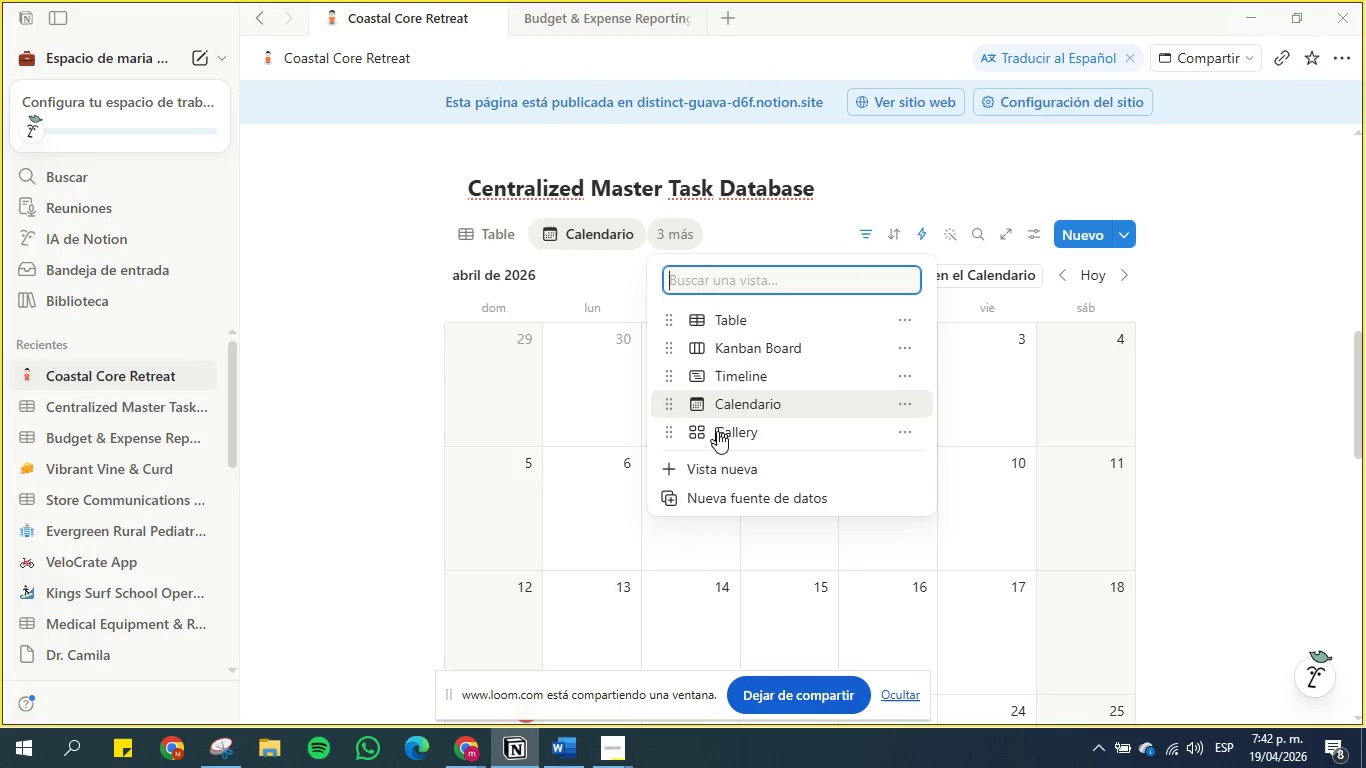 
left_click([732, 437])
 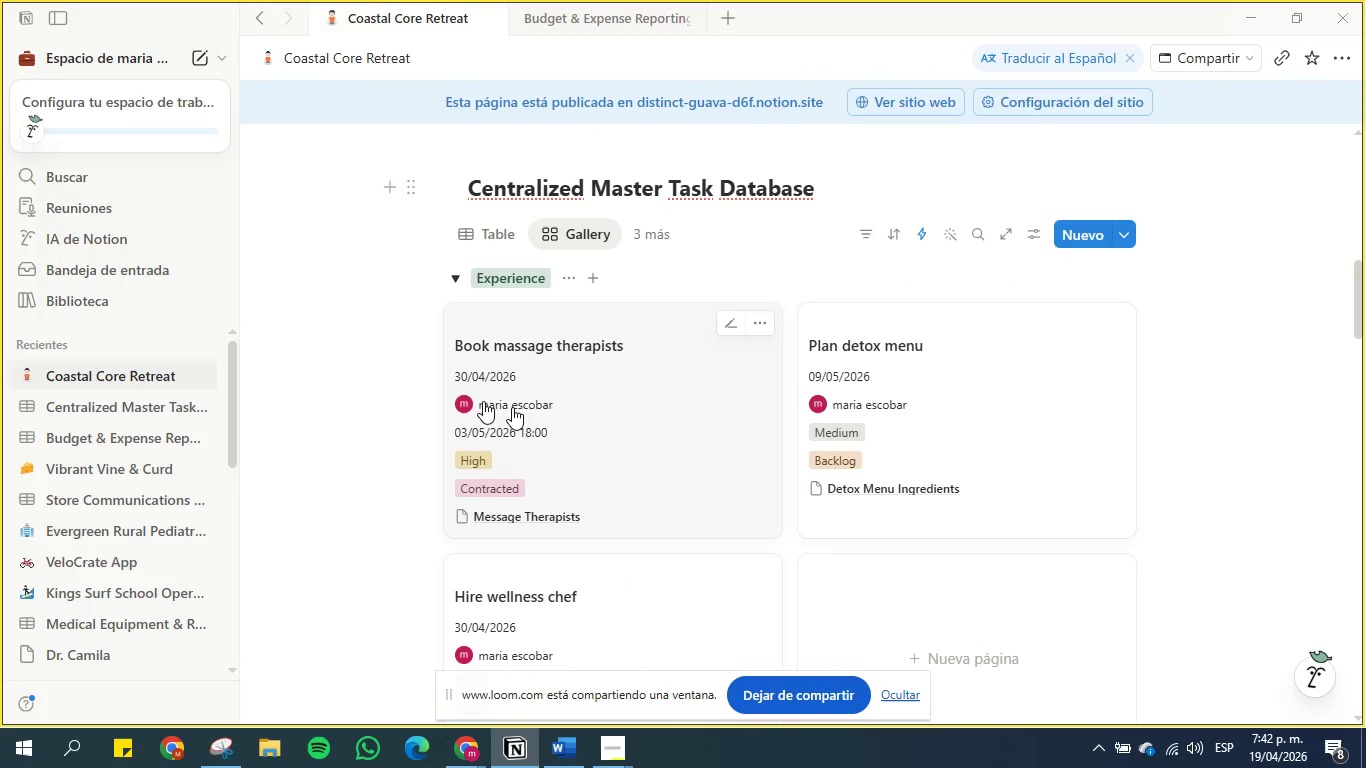 
scroll: coordinate [401, 400], scroll_direction: down, amount: 3.0
 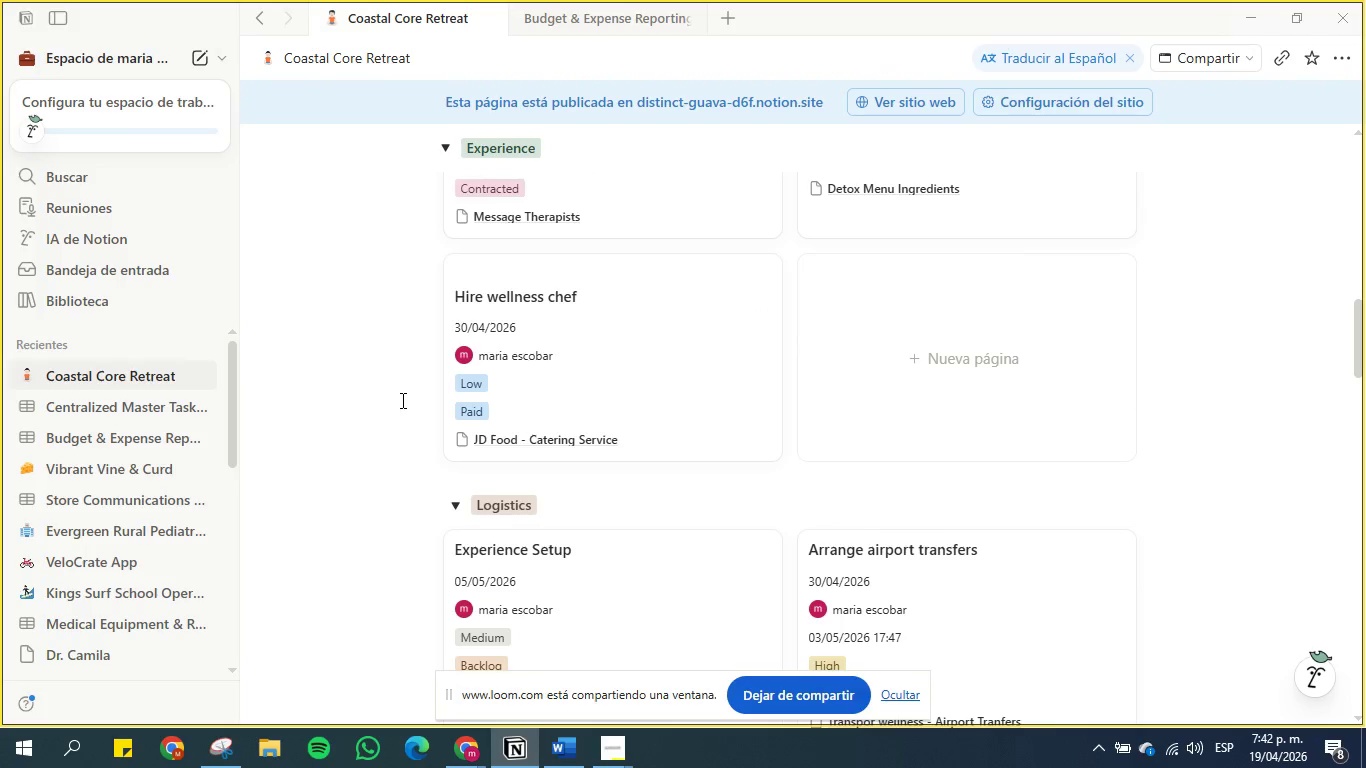 
scroll: coordinate [398, 400], scroll_direction: up, amount: 3.0
 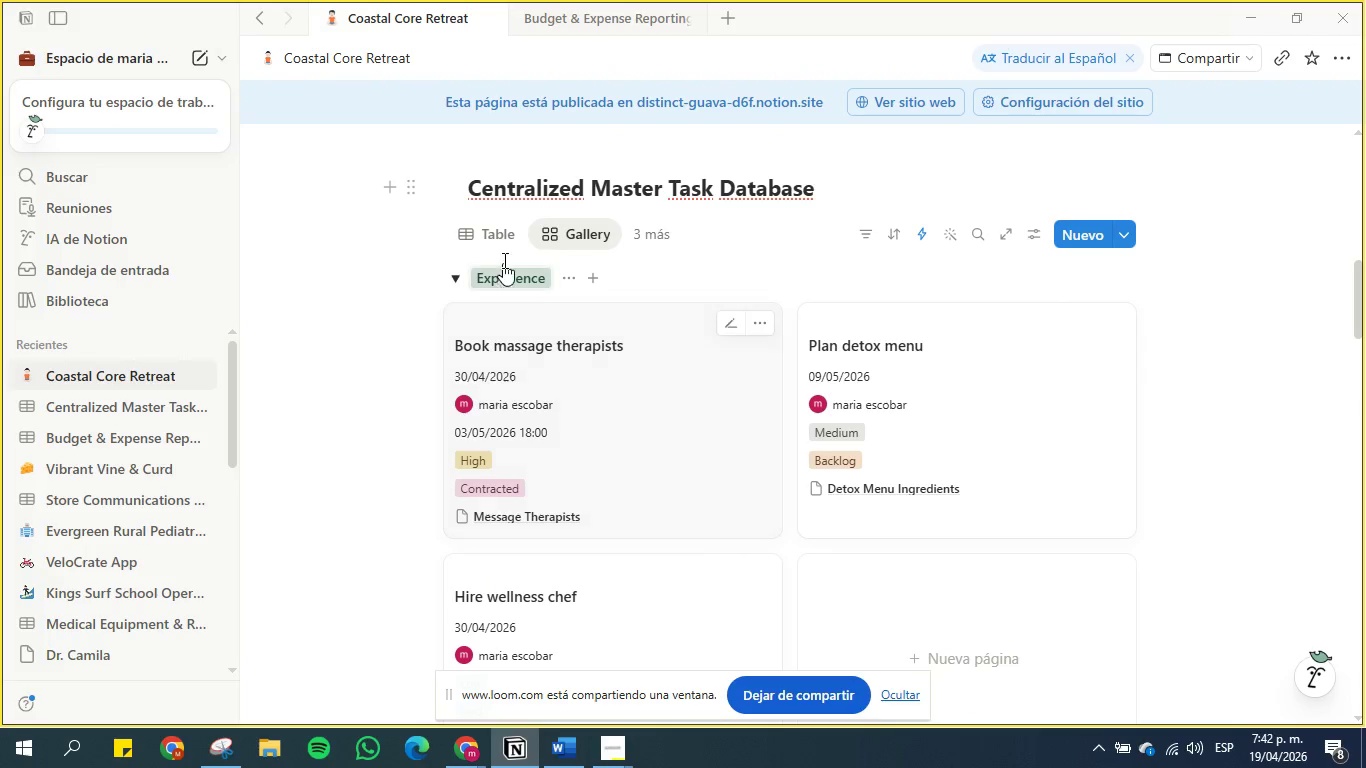 
left_click([503, 226])
 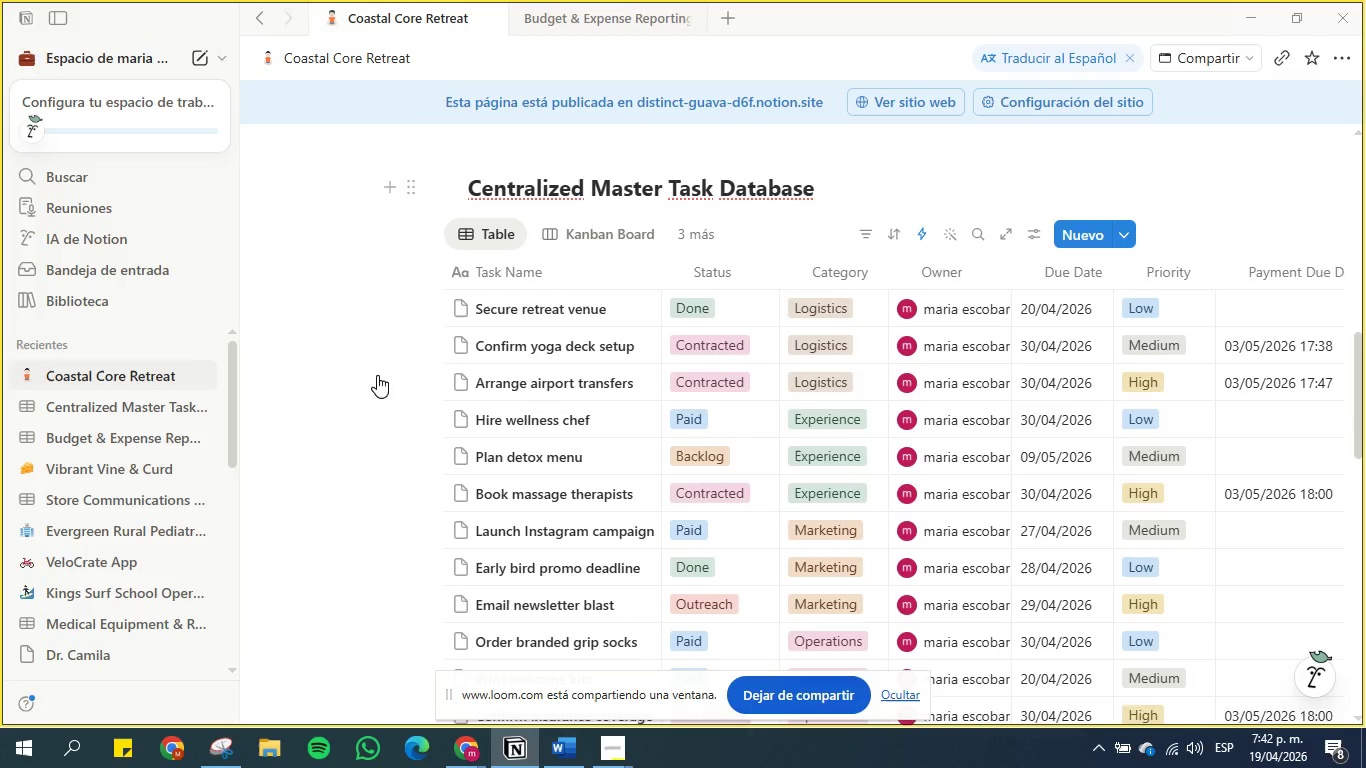 
scroll: coordinate [525, 635], scroll_direction: down, amount: 12.0
 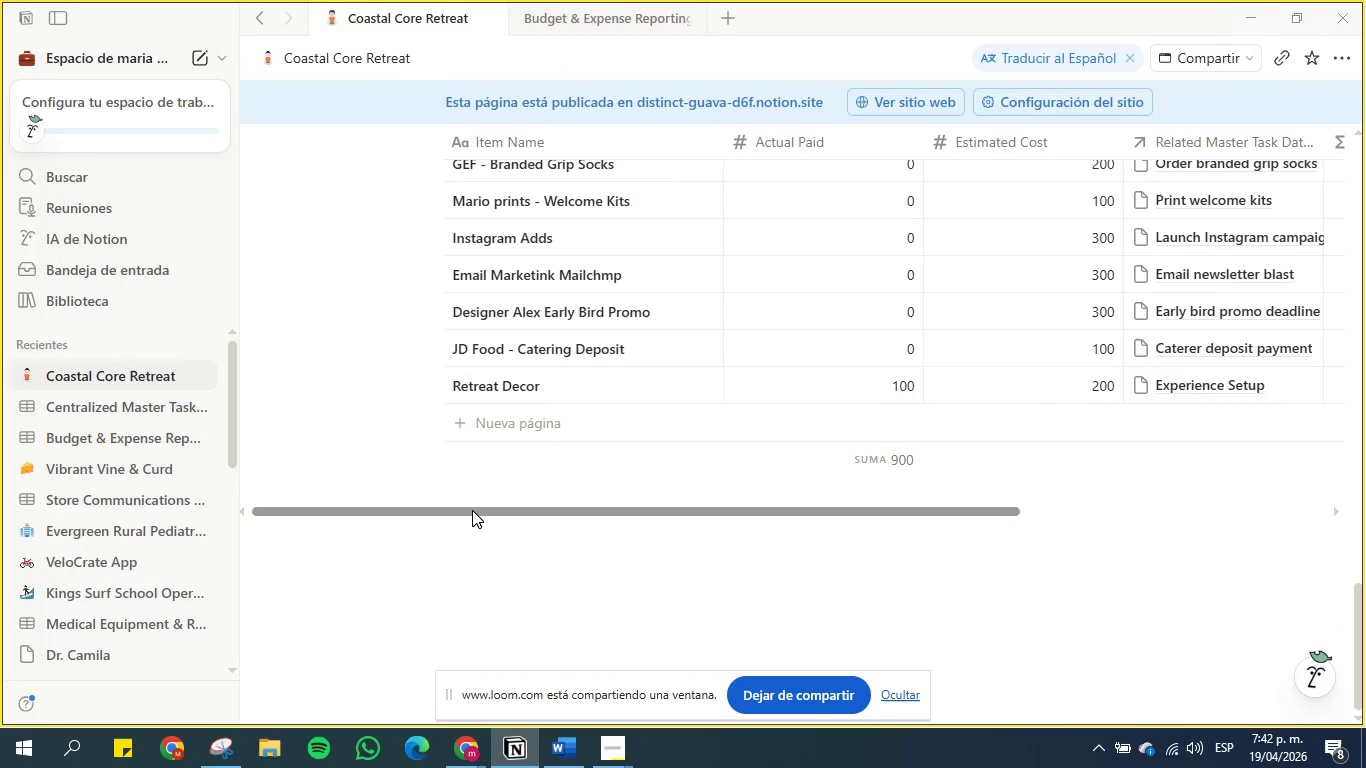 
left_click_drag(start_coordinate=[473, 509], to_coordinate=[775, 499])
 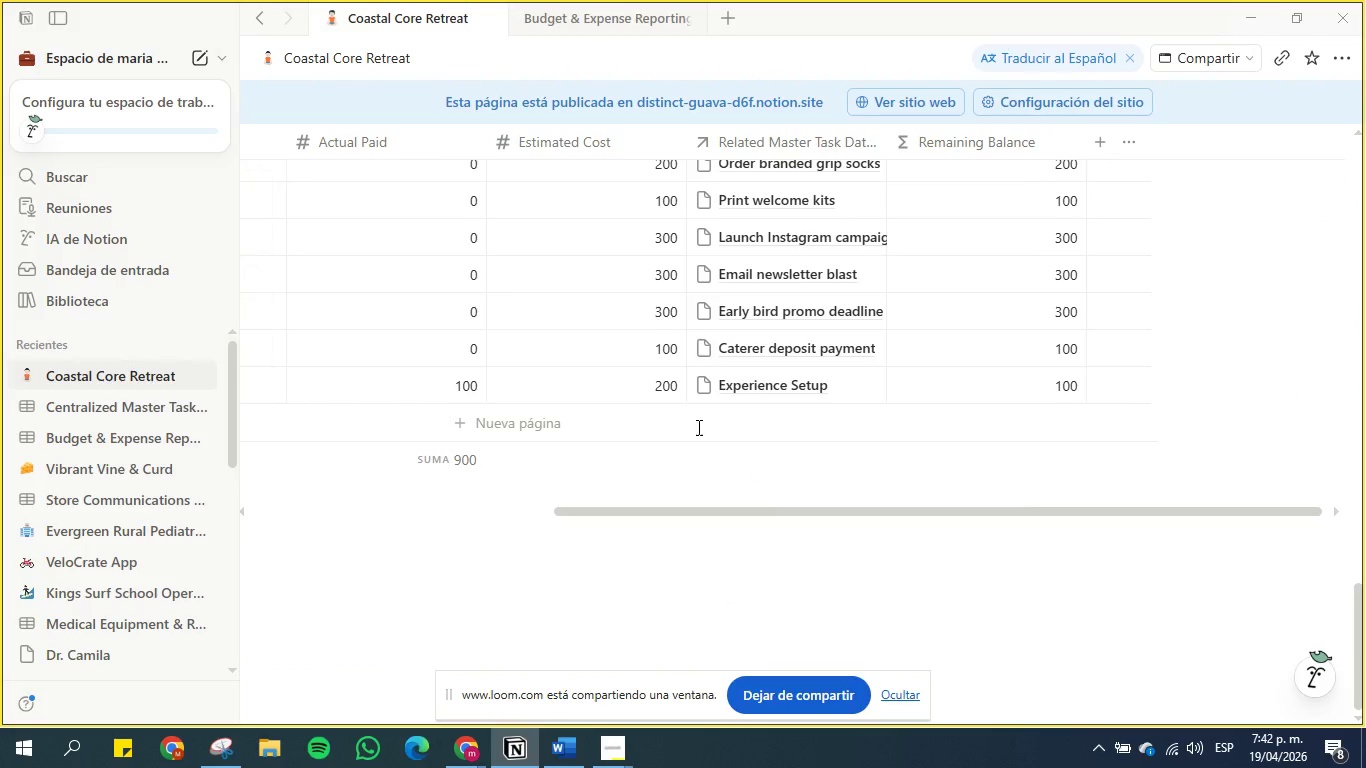 
scroll: coordinate [938, 431], scroll_direction: up, amount: 12.0
 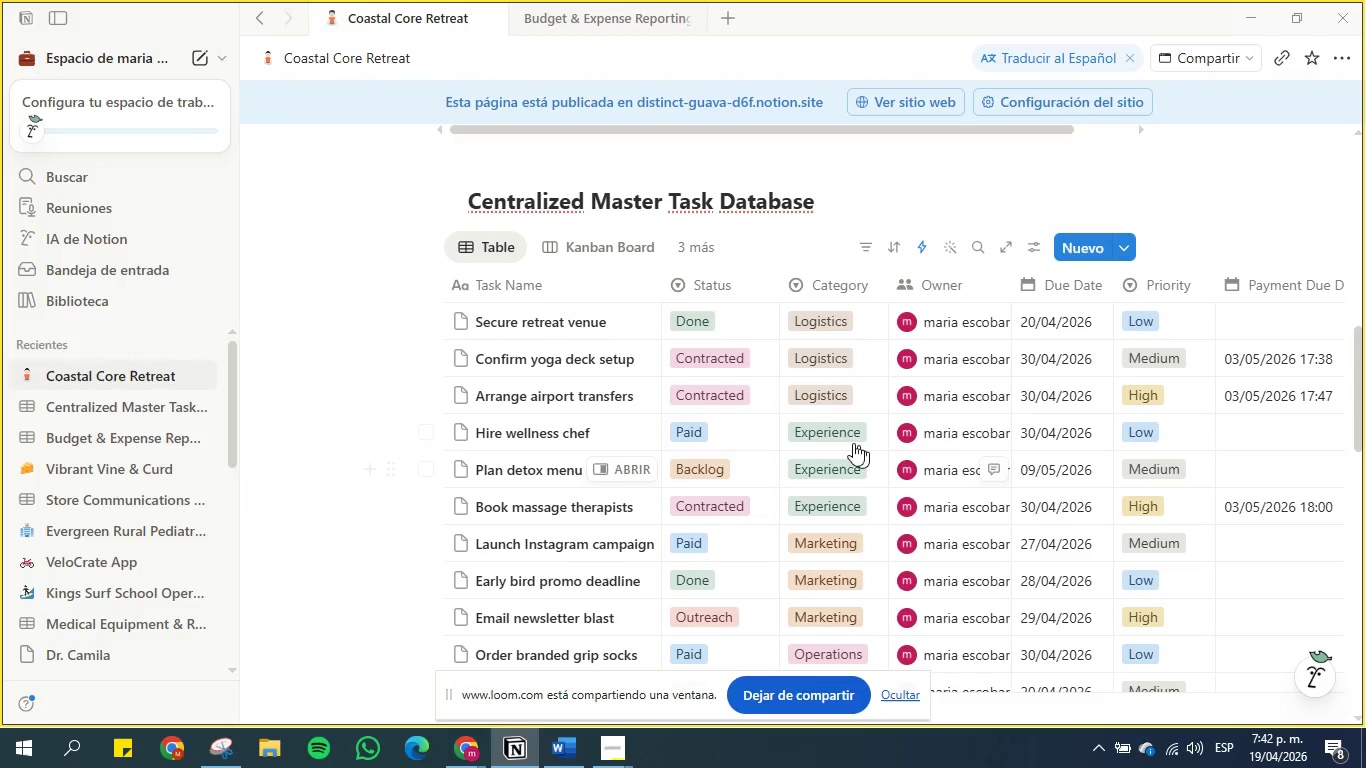 
mouse_move([725, 427])
 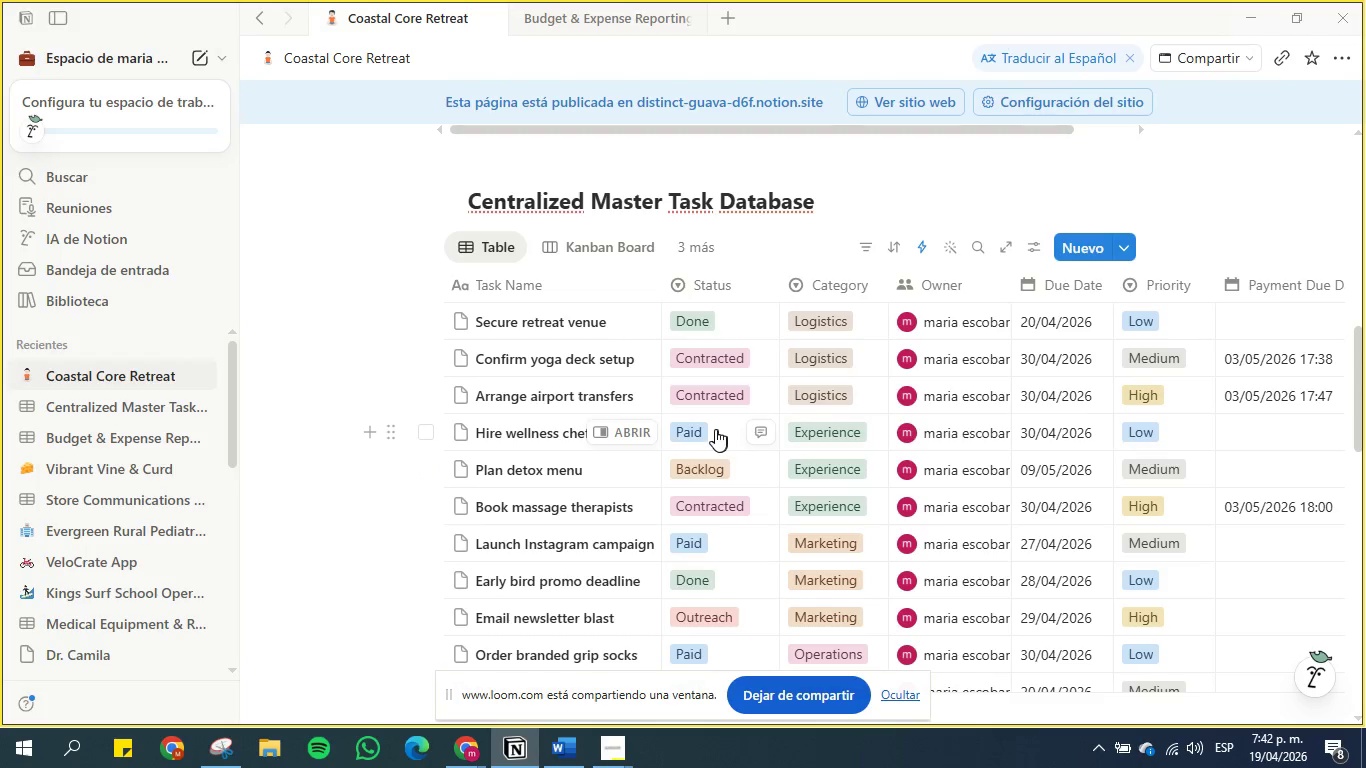 
left_click([706, 429])
 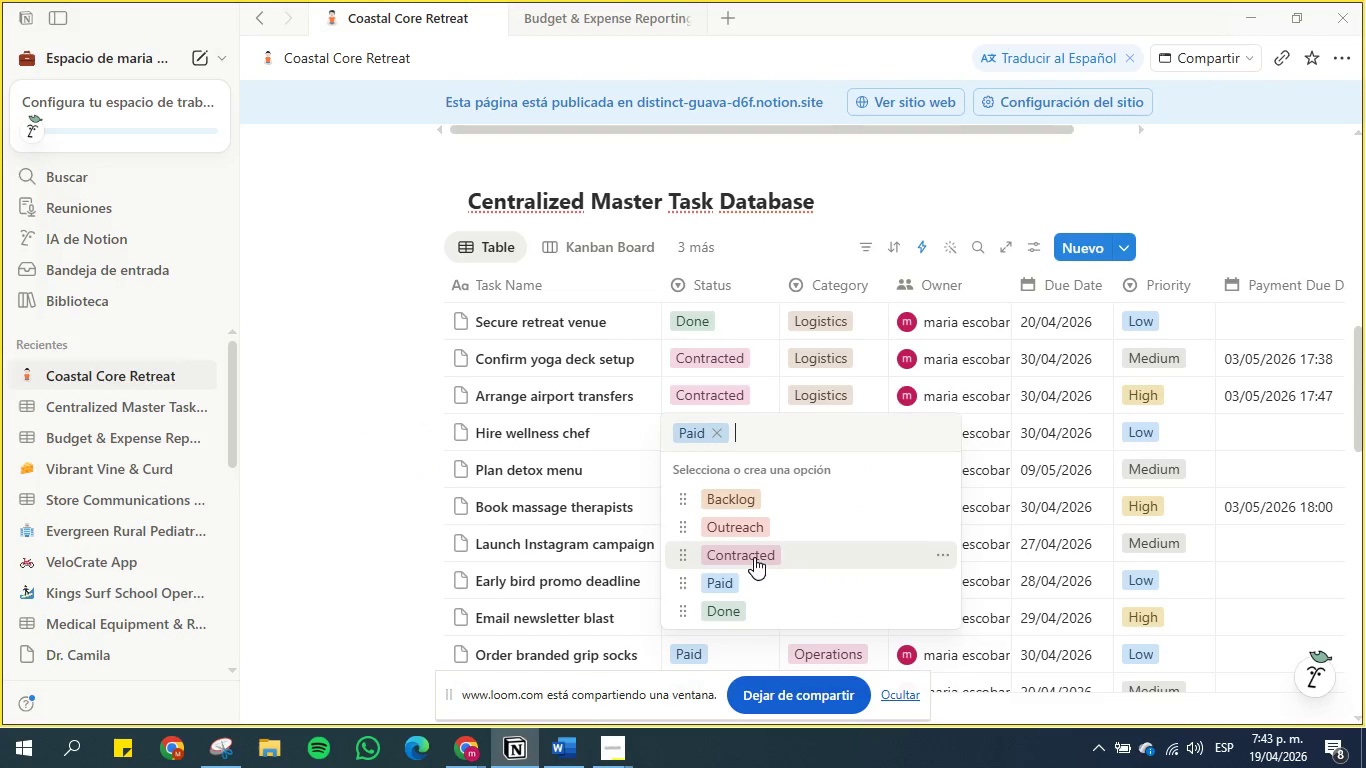 
left_click([754, 556])
 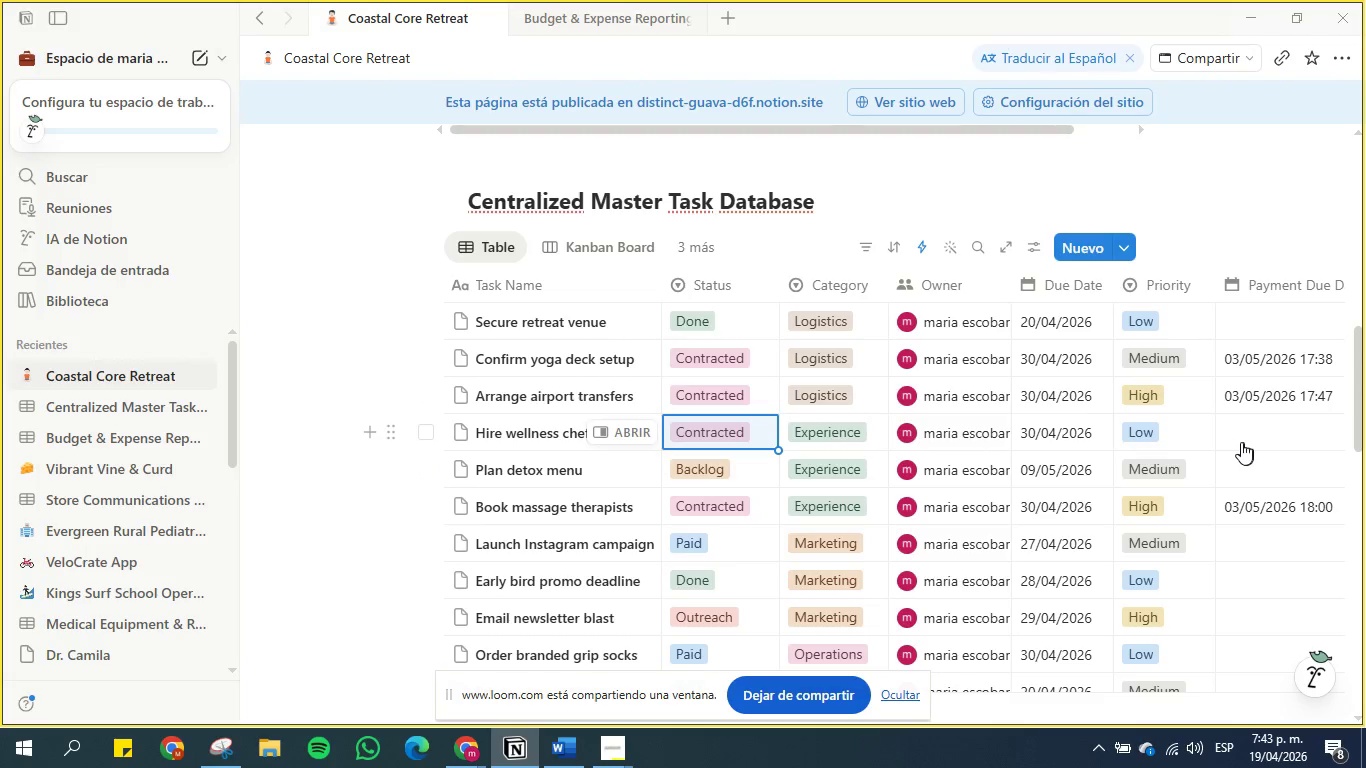 
wait(6.63)
 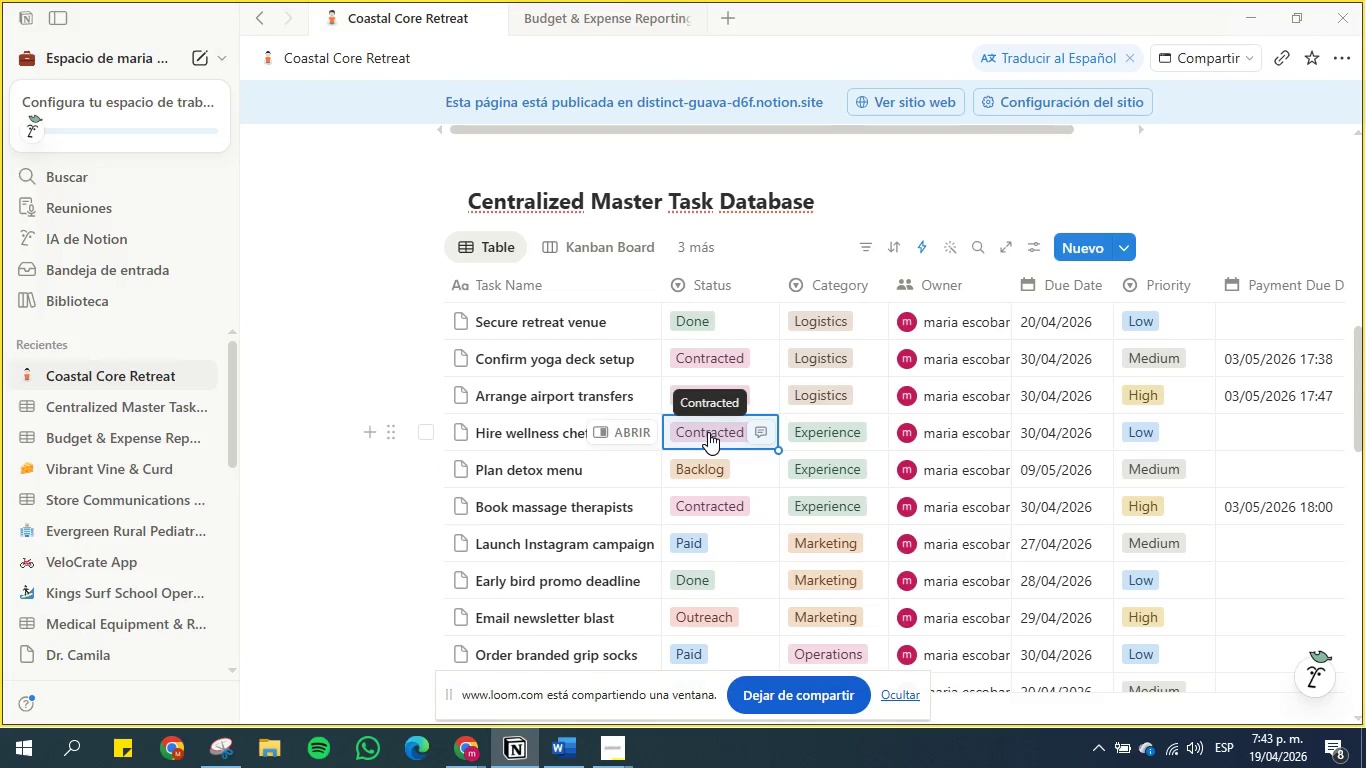 
mouse_move([1211, 425])
 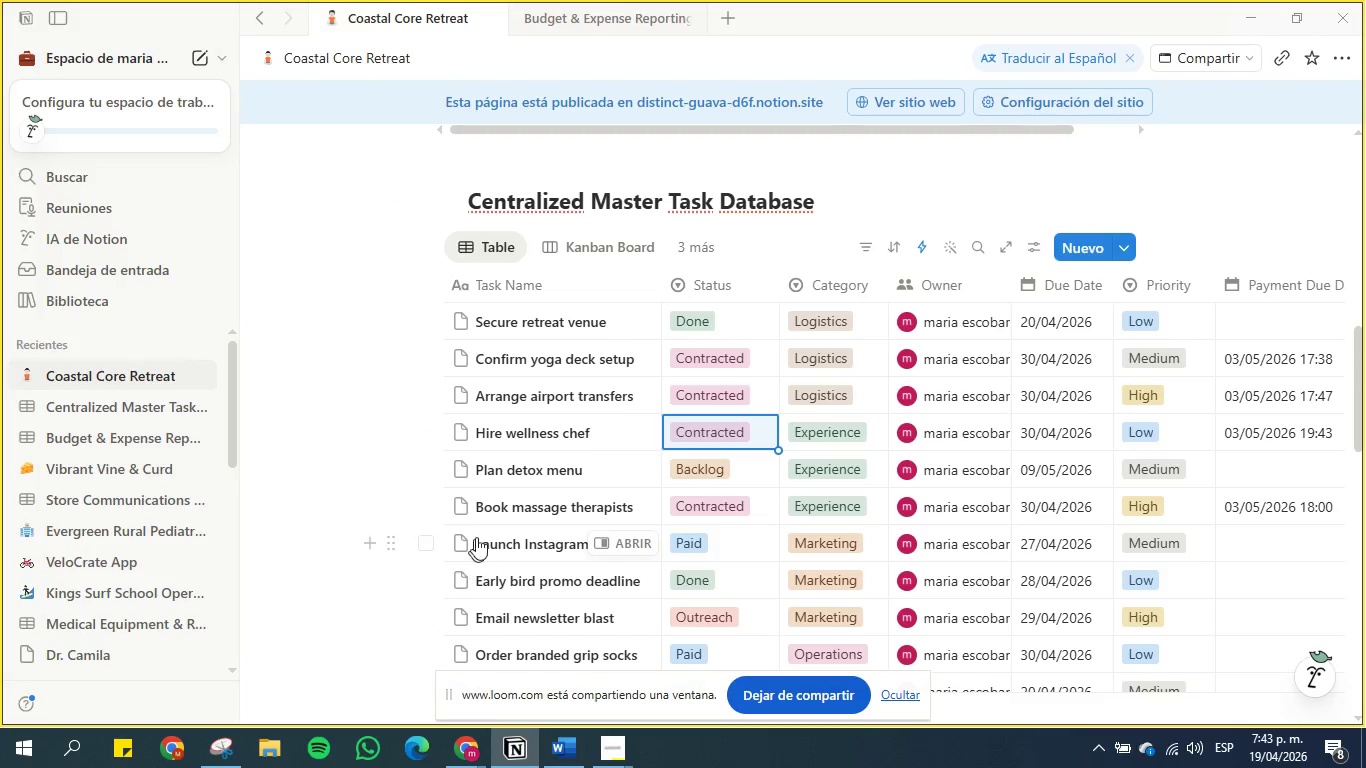 
scroll: coordinate [436, 353], scroll_direction: up, amount: 12.0
 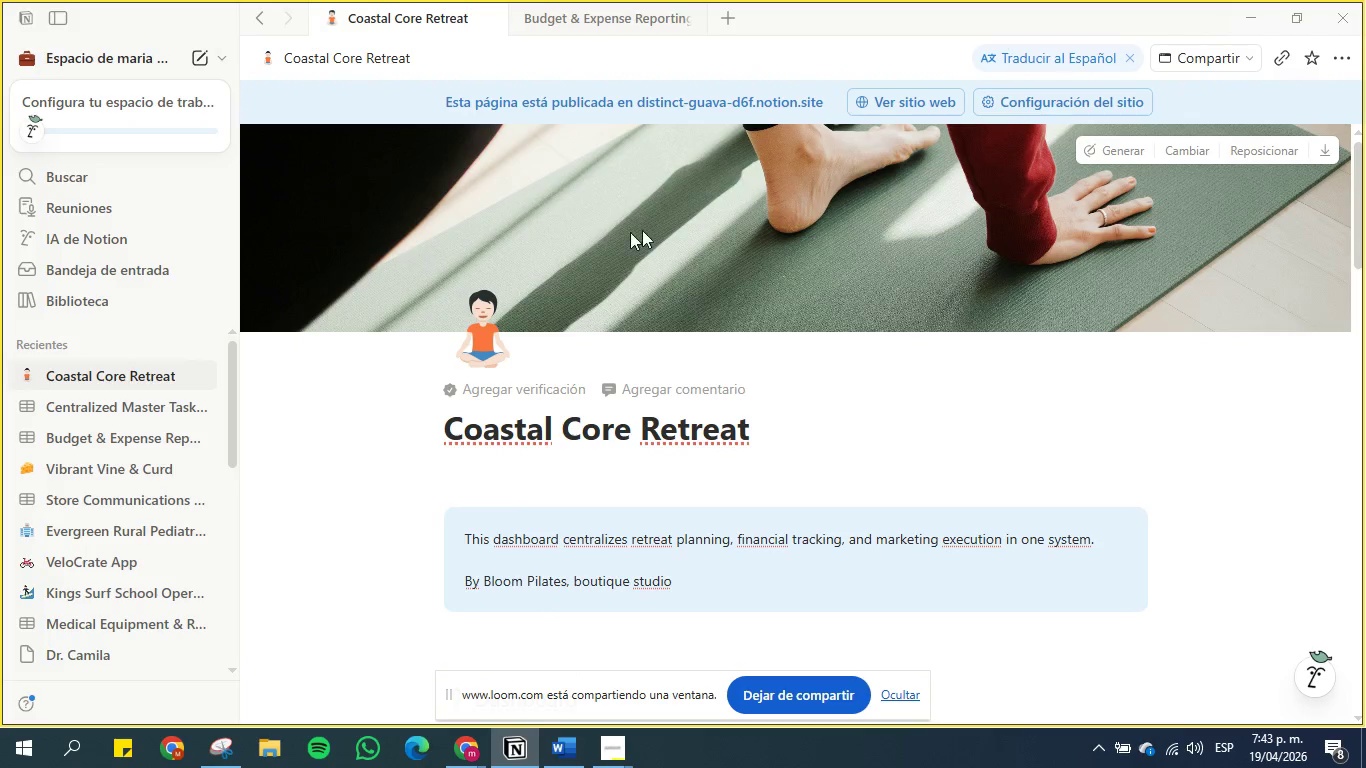 
wait(8.01)
 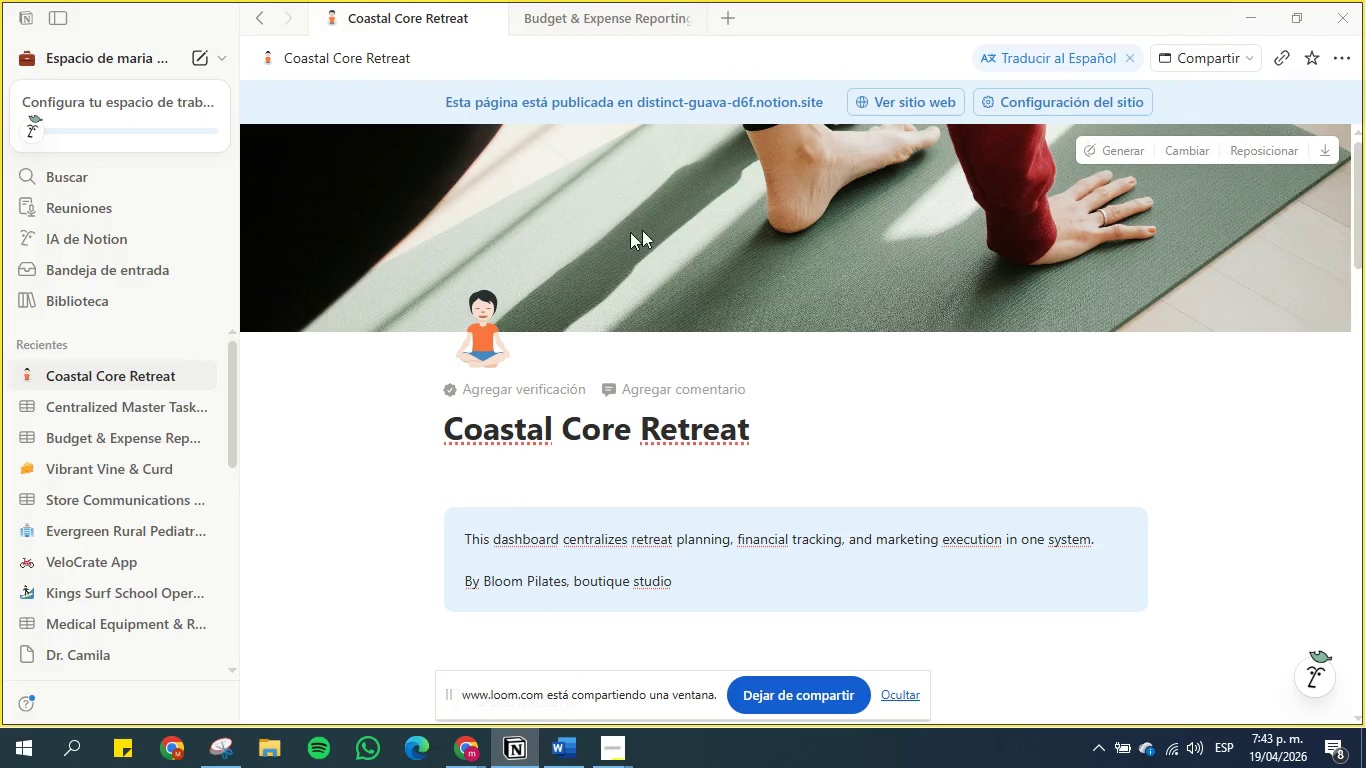 
scroll: coordinate [429, 471], scroll_direction: down, amount: 2.0
 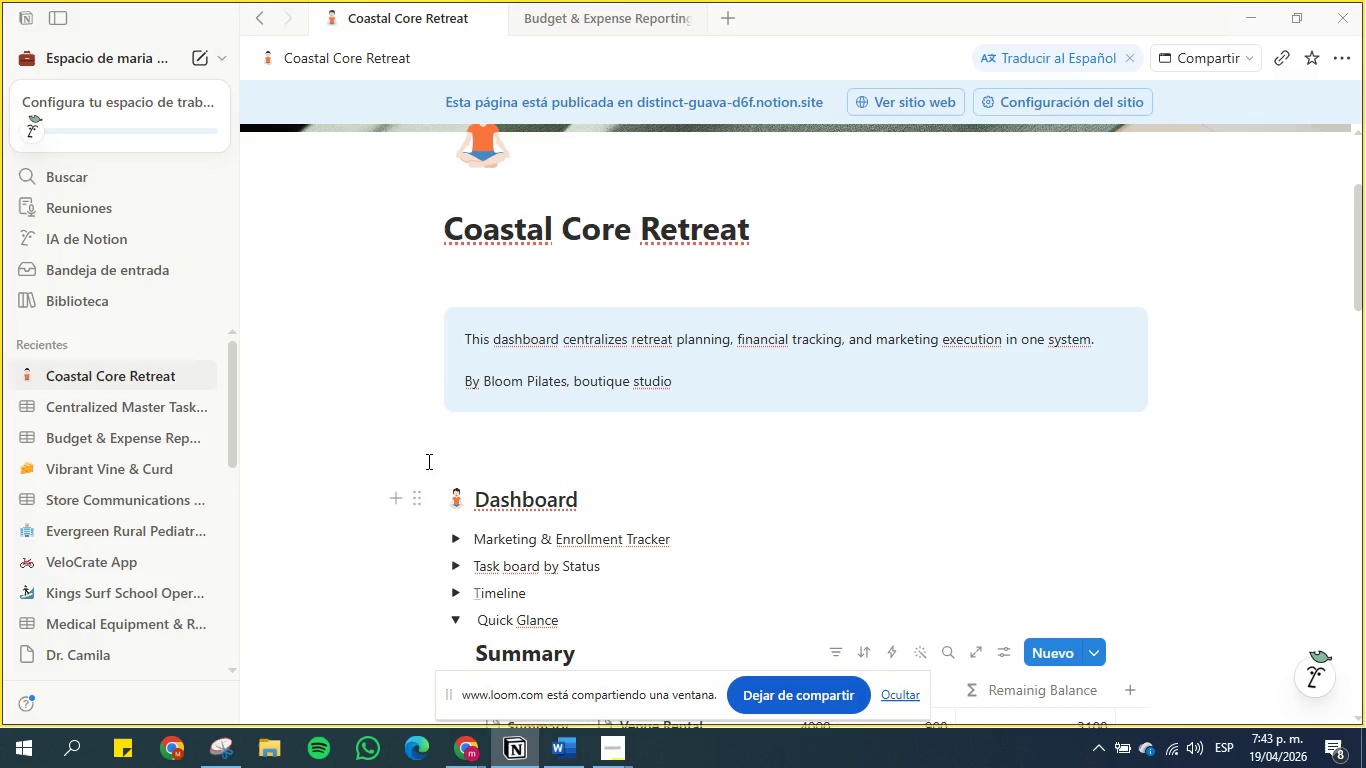 
scroll: coordinate [535, 506], scroll_direction: up, amount: 7.0
 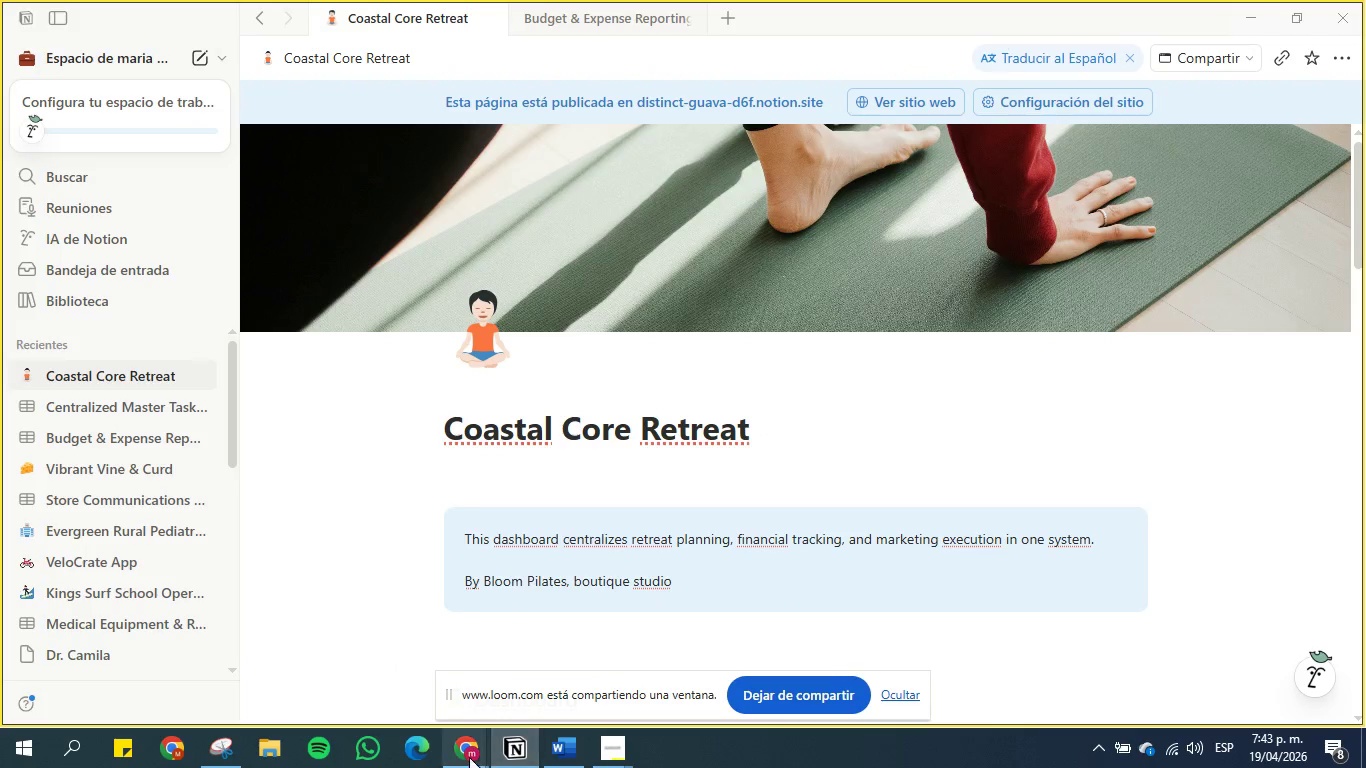 
left_click([466, 746])
 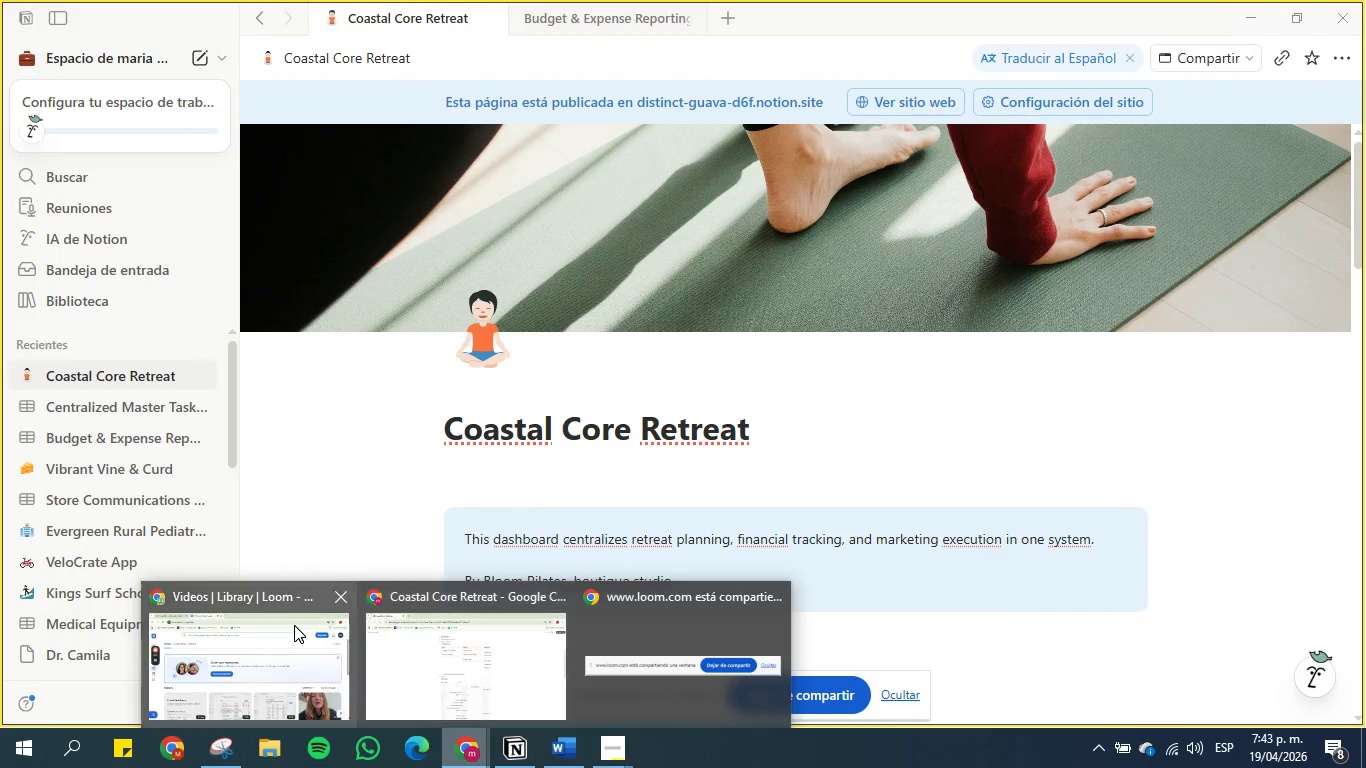 
left_click([287, 652])
 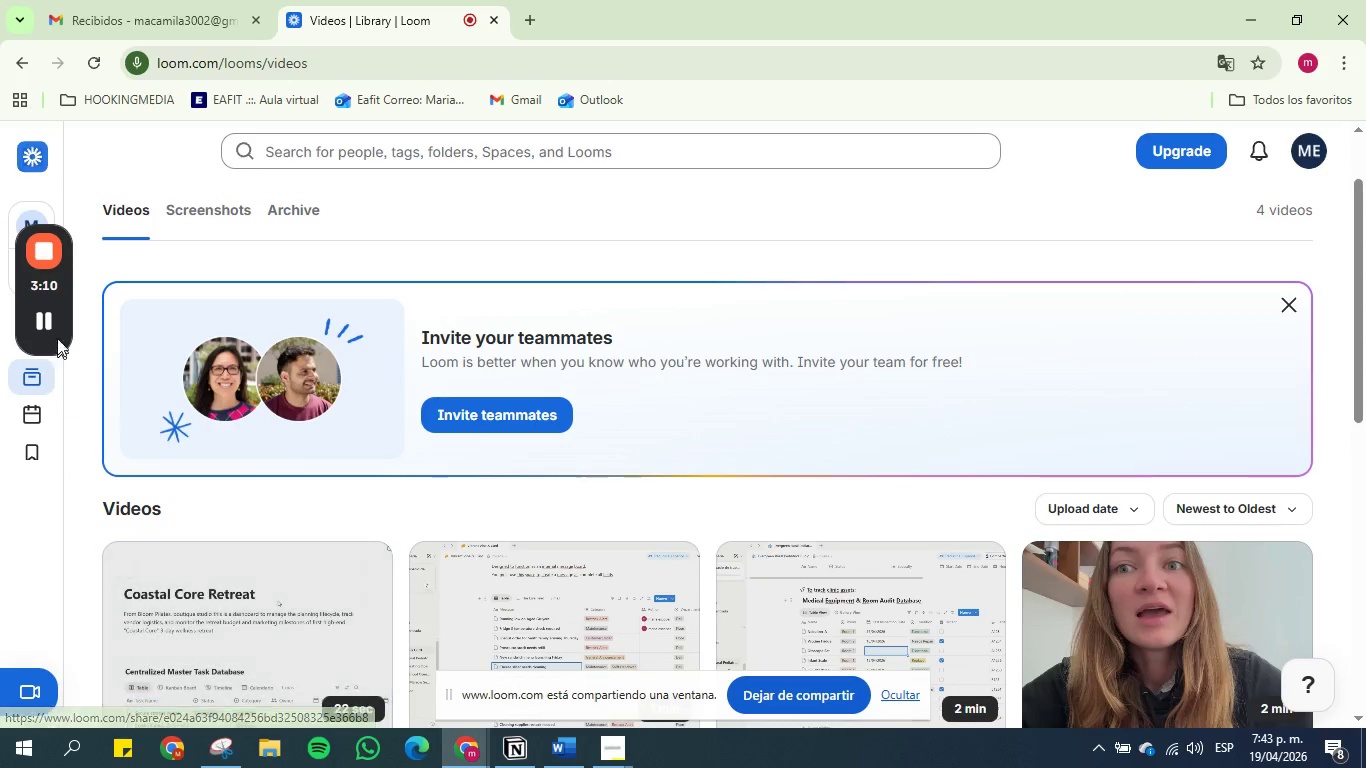 
left_click([39, 253])
 